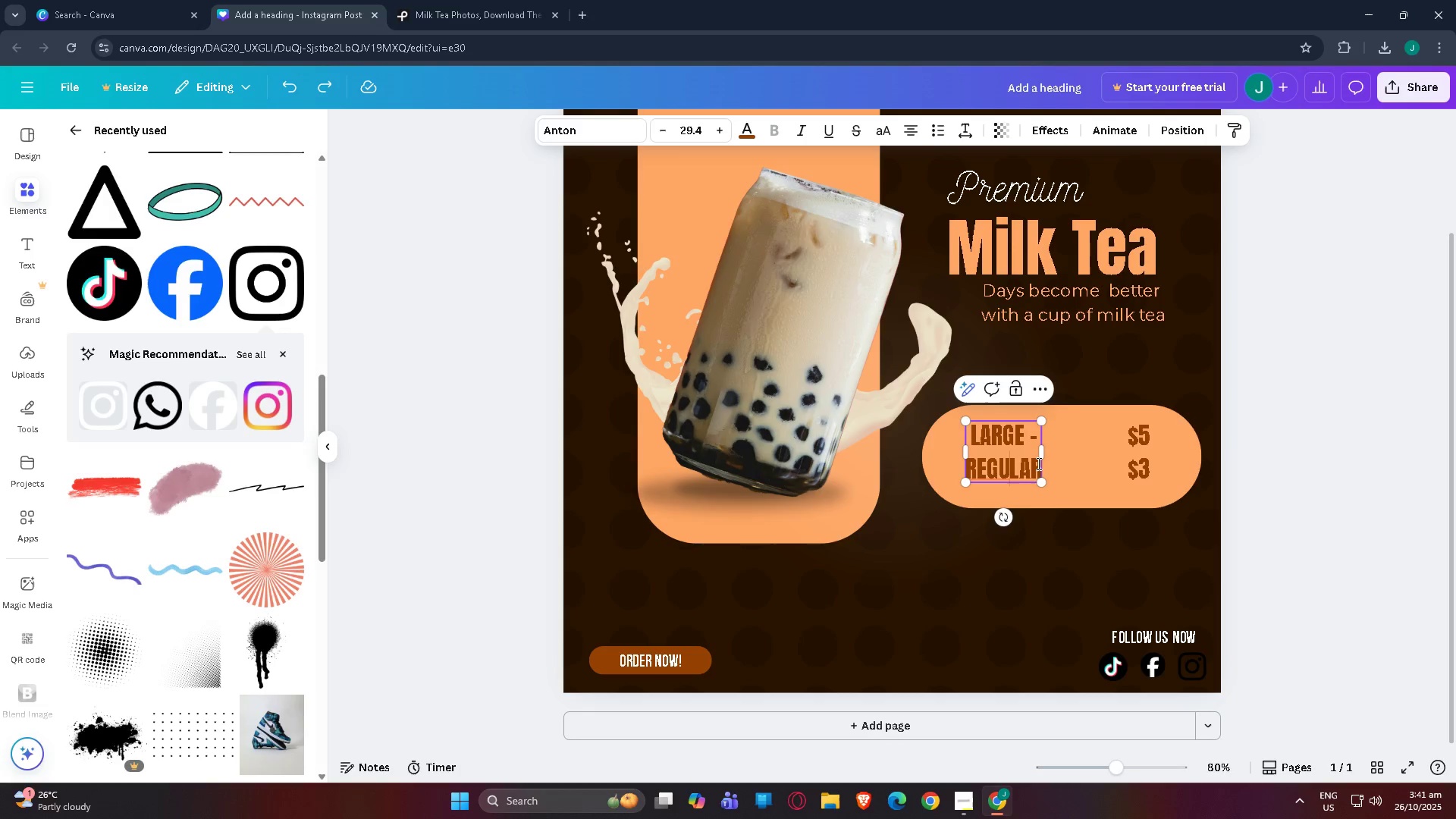 
key(ArrowRight)
 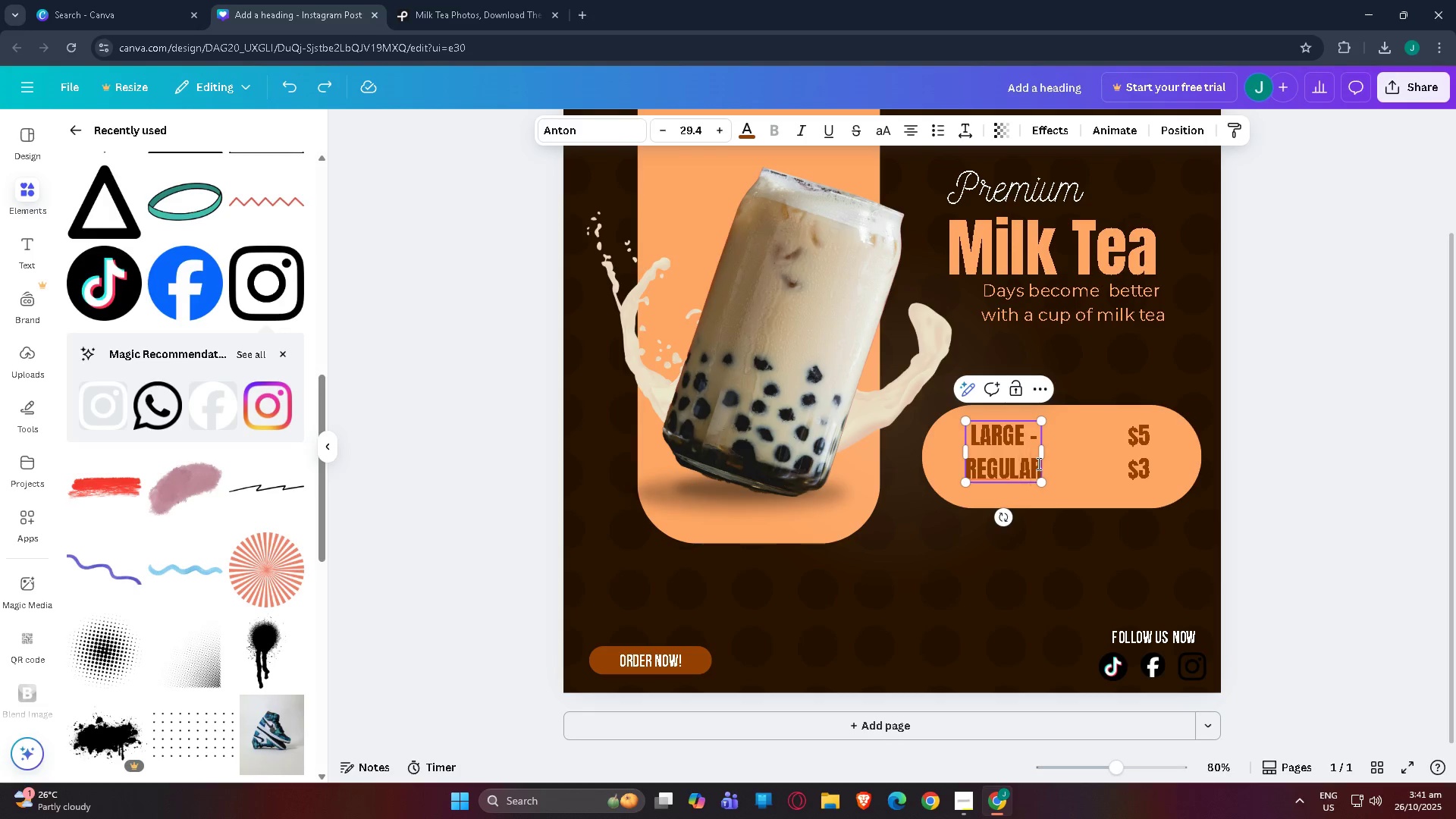 
key(ArrowRight)
 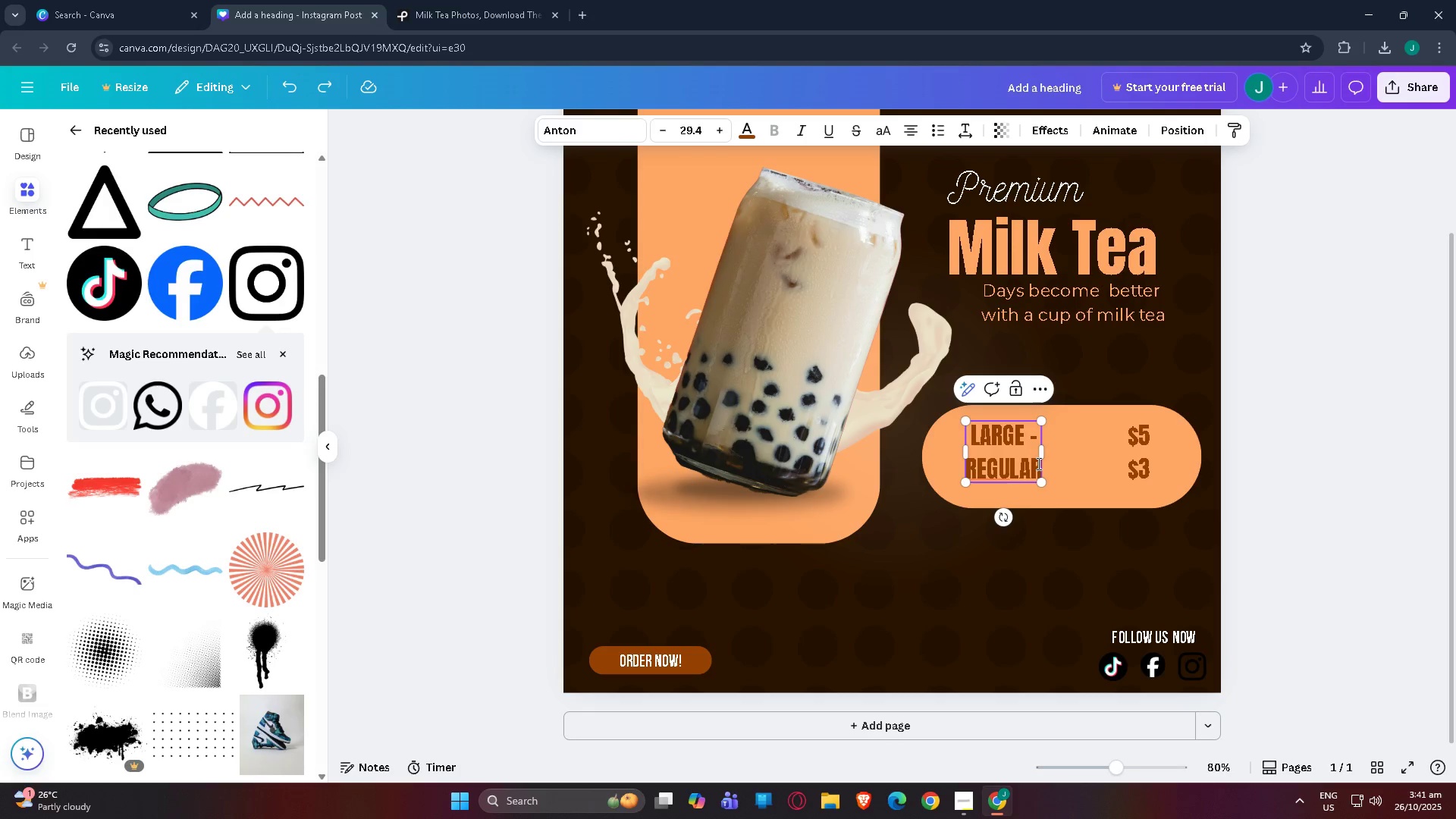 
key(ArrowRight)
 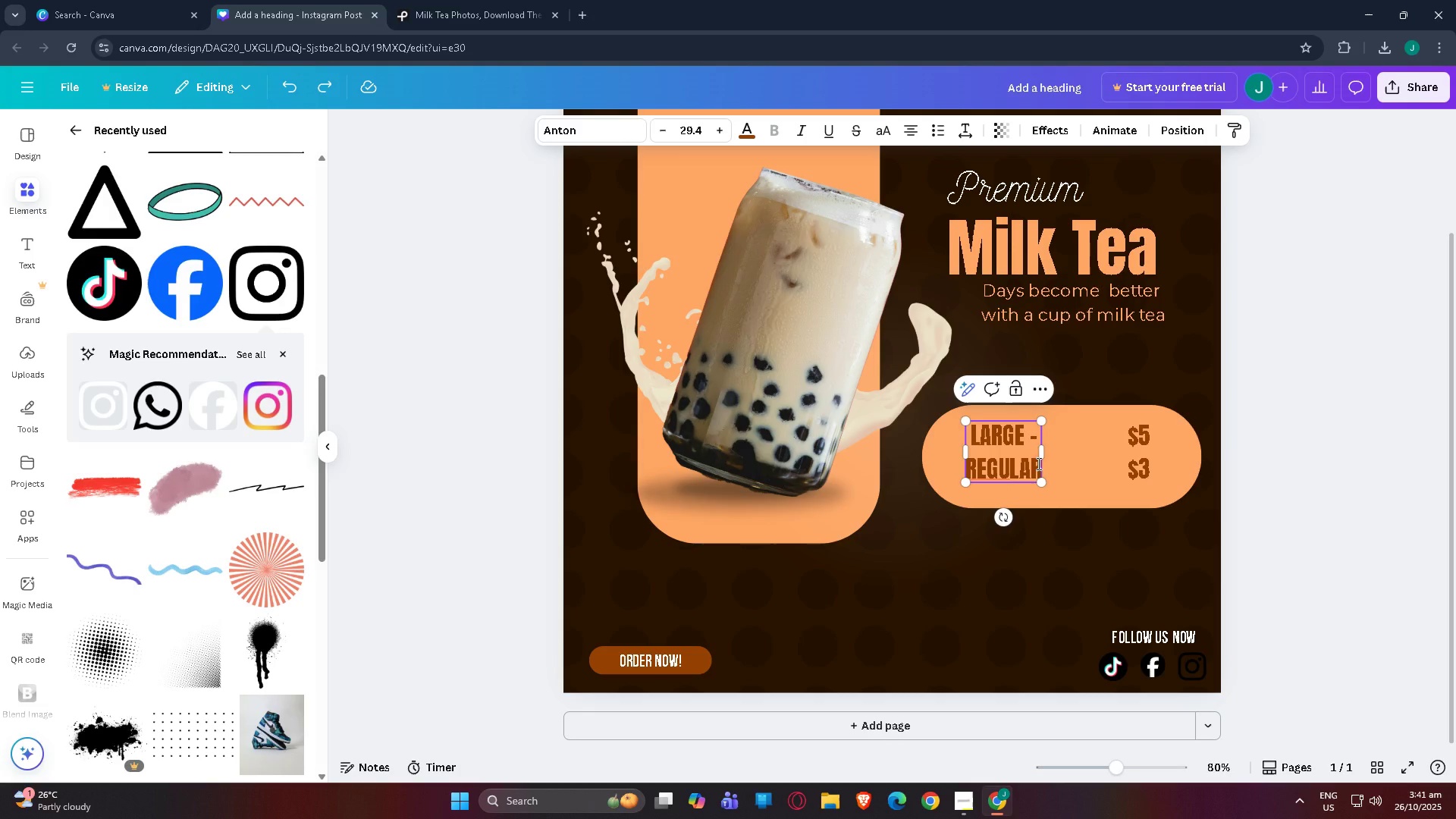 
key(Space)
 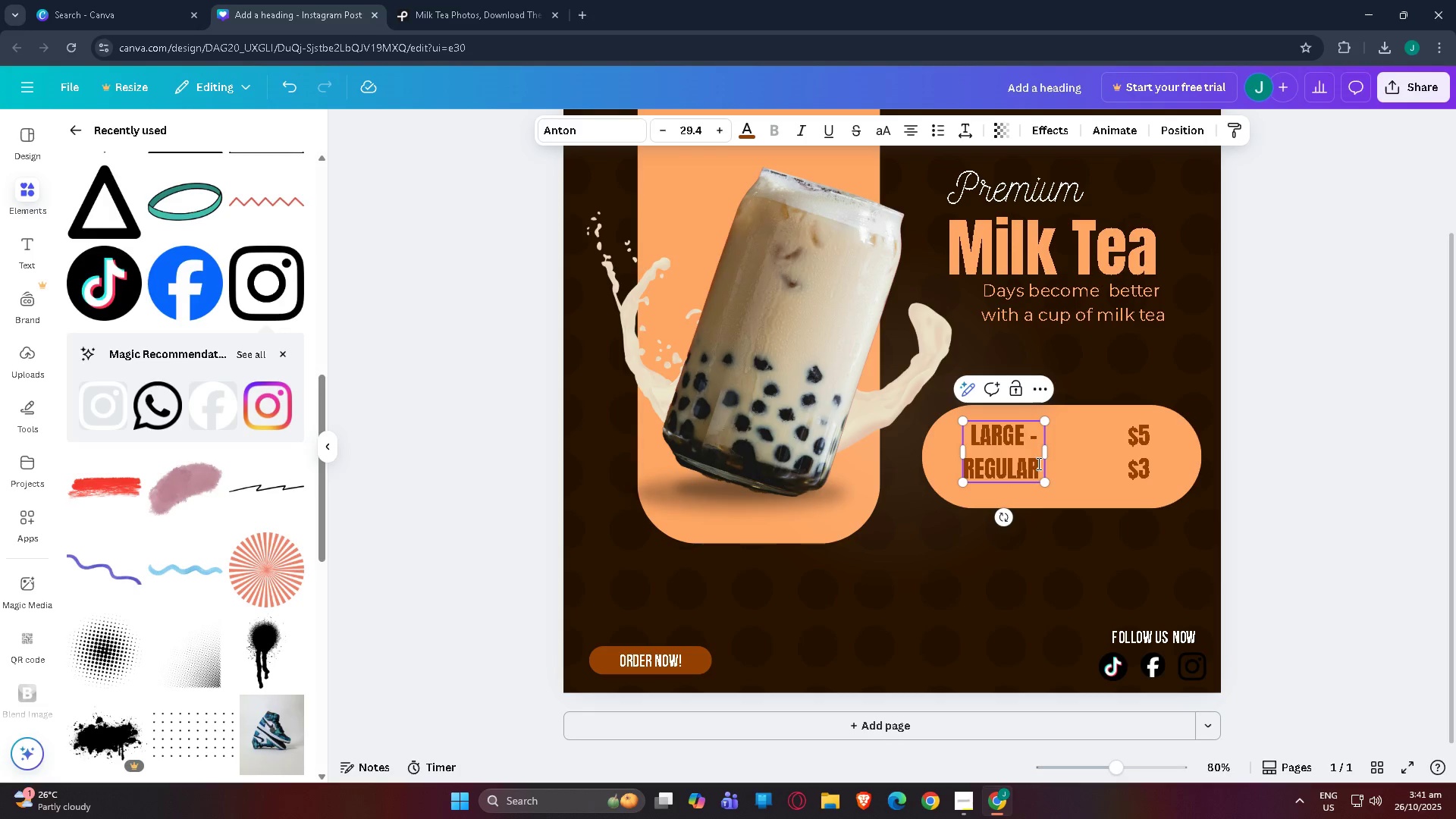 
key(Minus)
 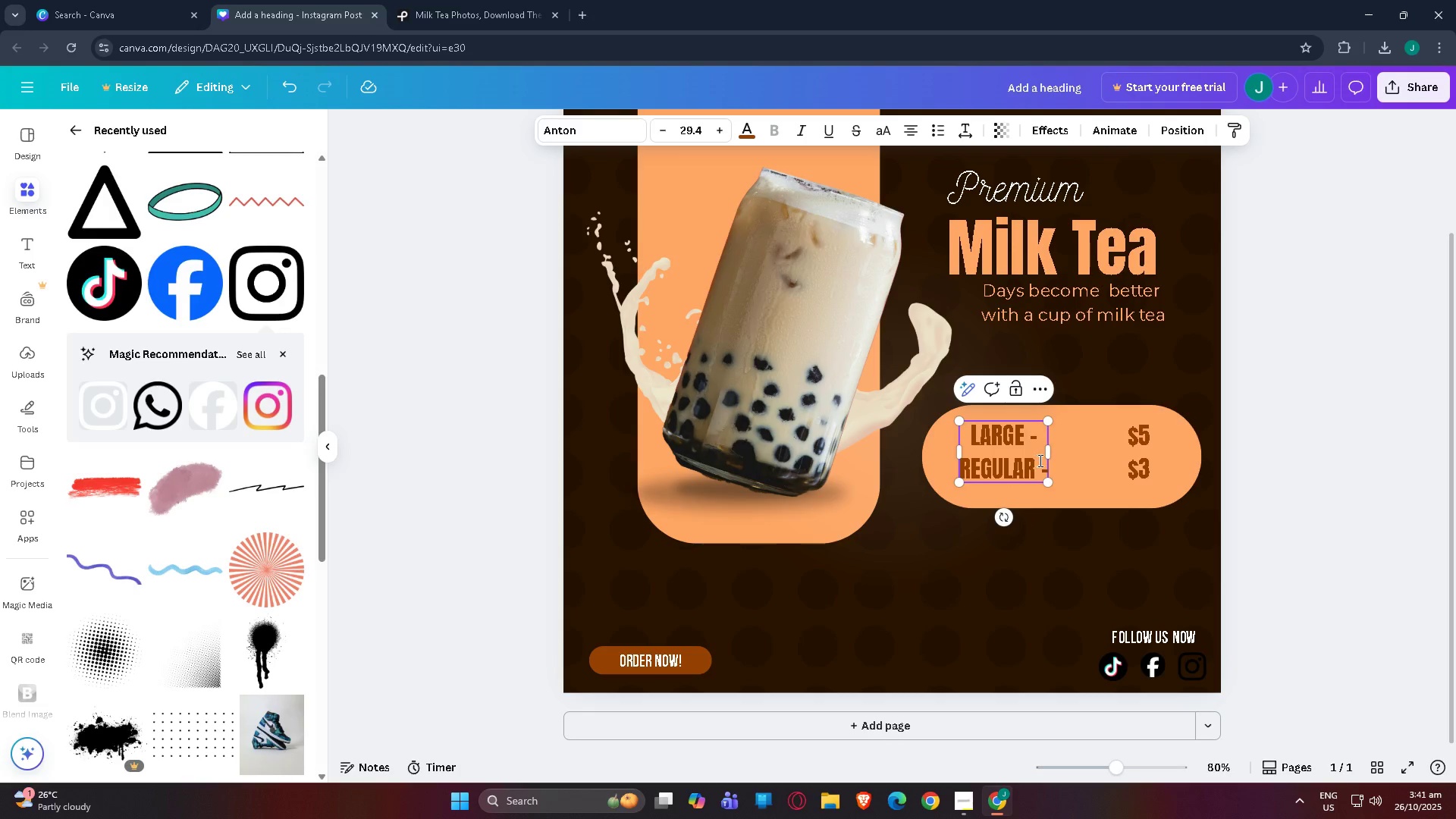 
left_click([1041, 469])
 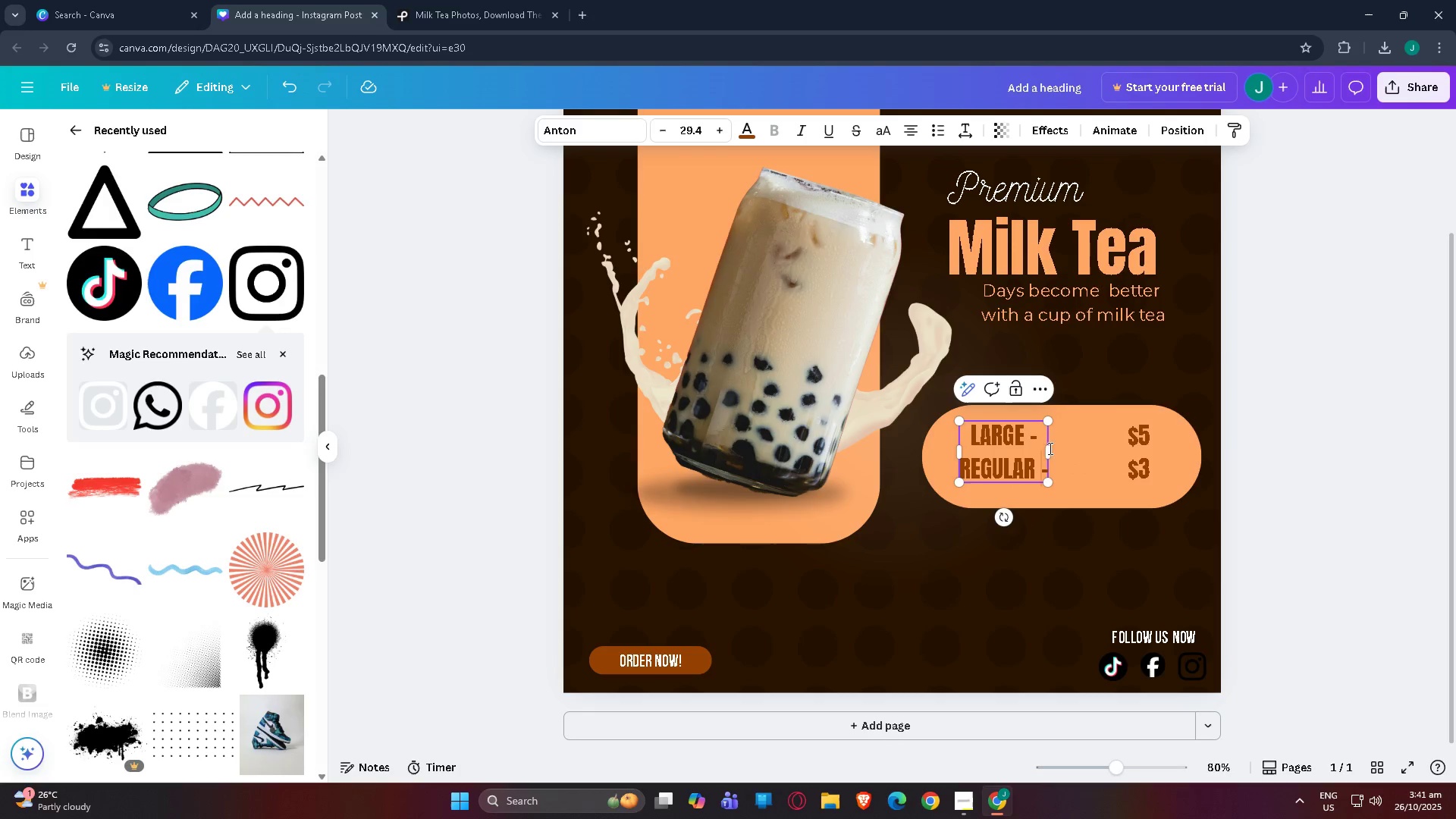 
left_click_drag(start_coordinate=[1050, 448], to_coordinate=[1084, 449])
 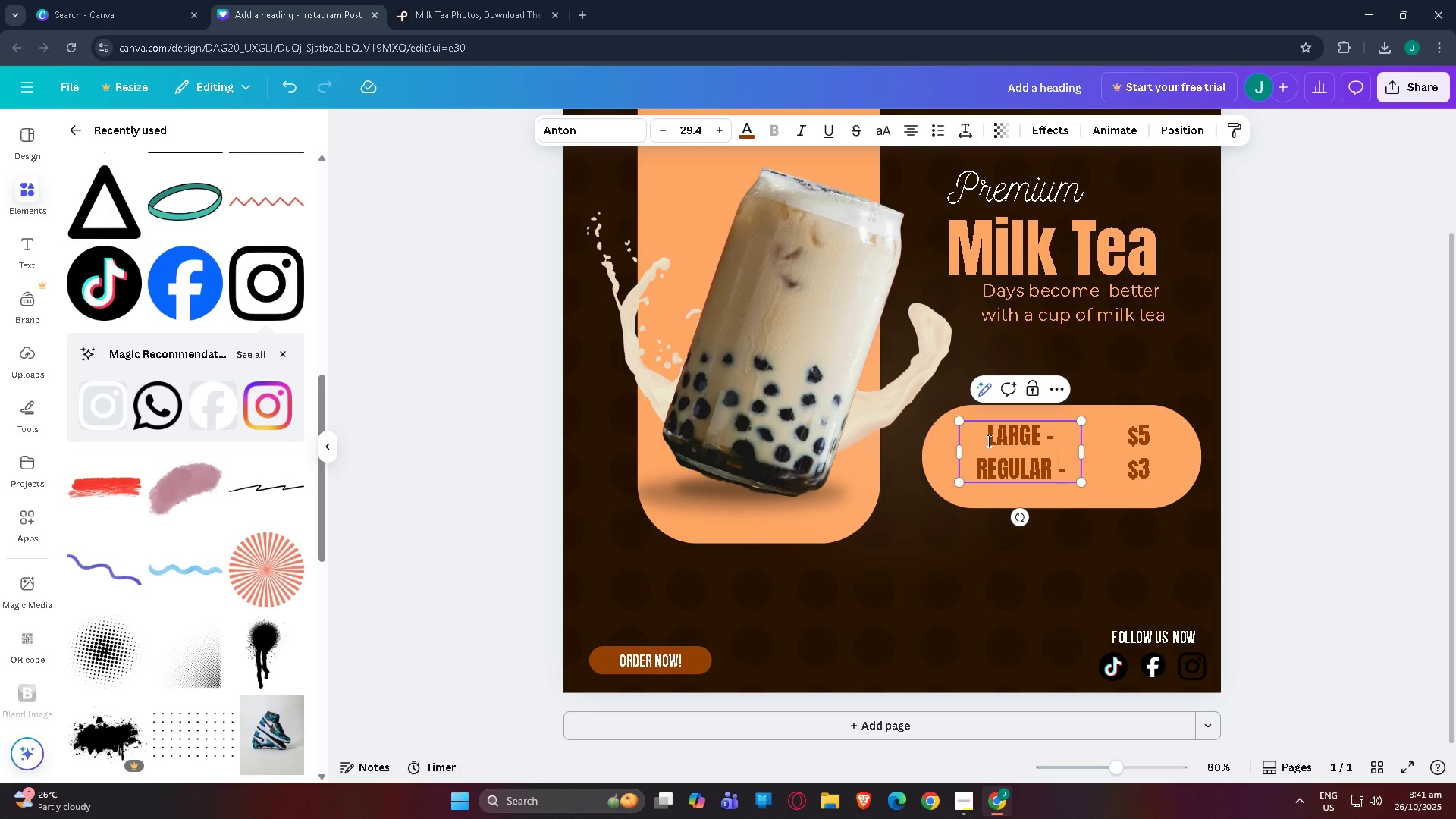 
left_click([989, 440])
 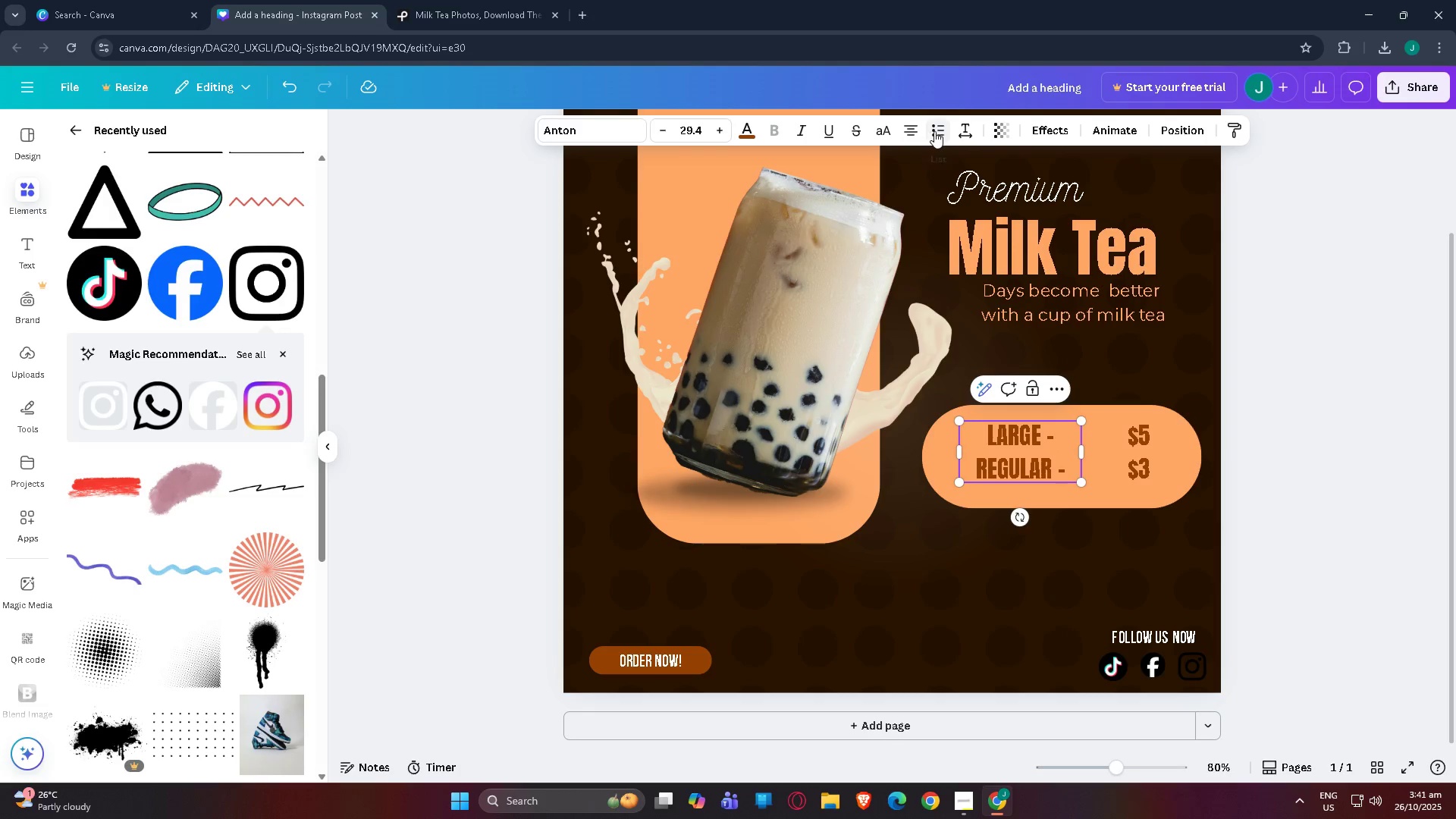 
left_click([920, 132])
 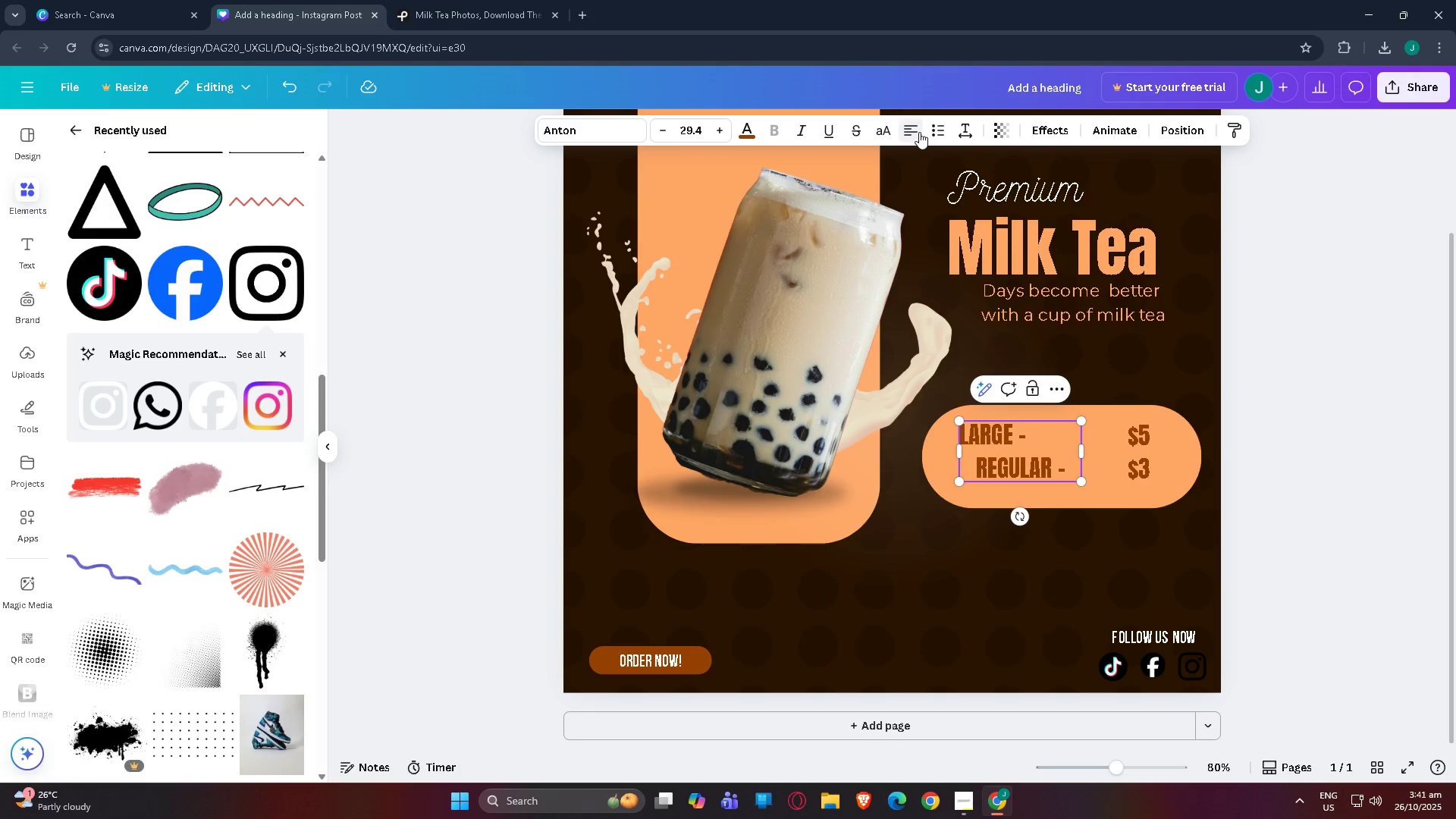 
left_click([919, 132])
 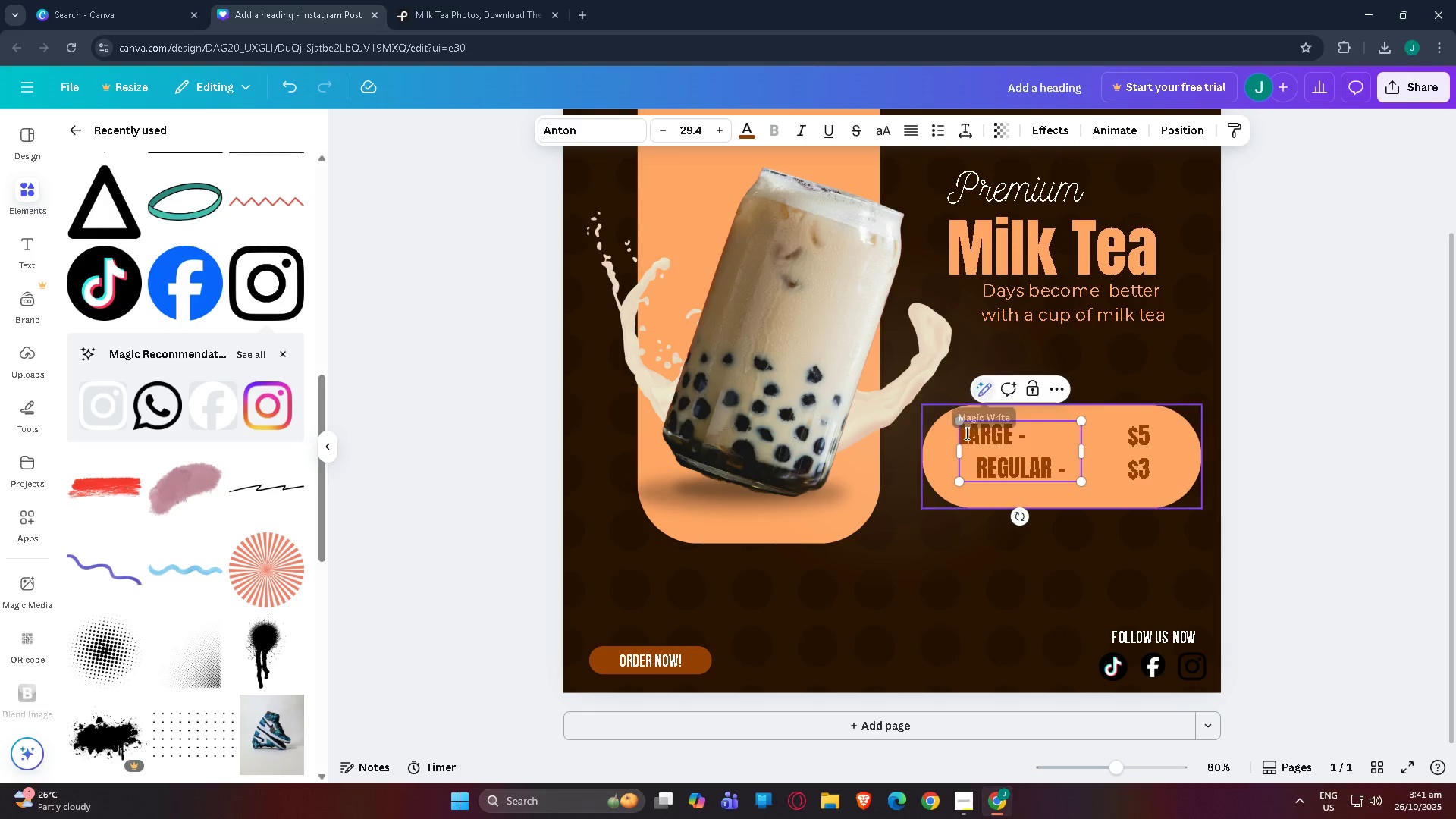 
left_click([979, 470])
 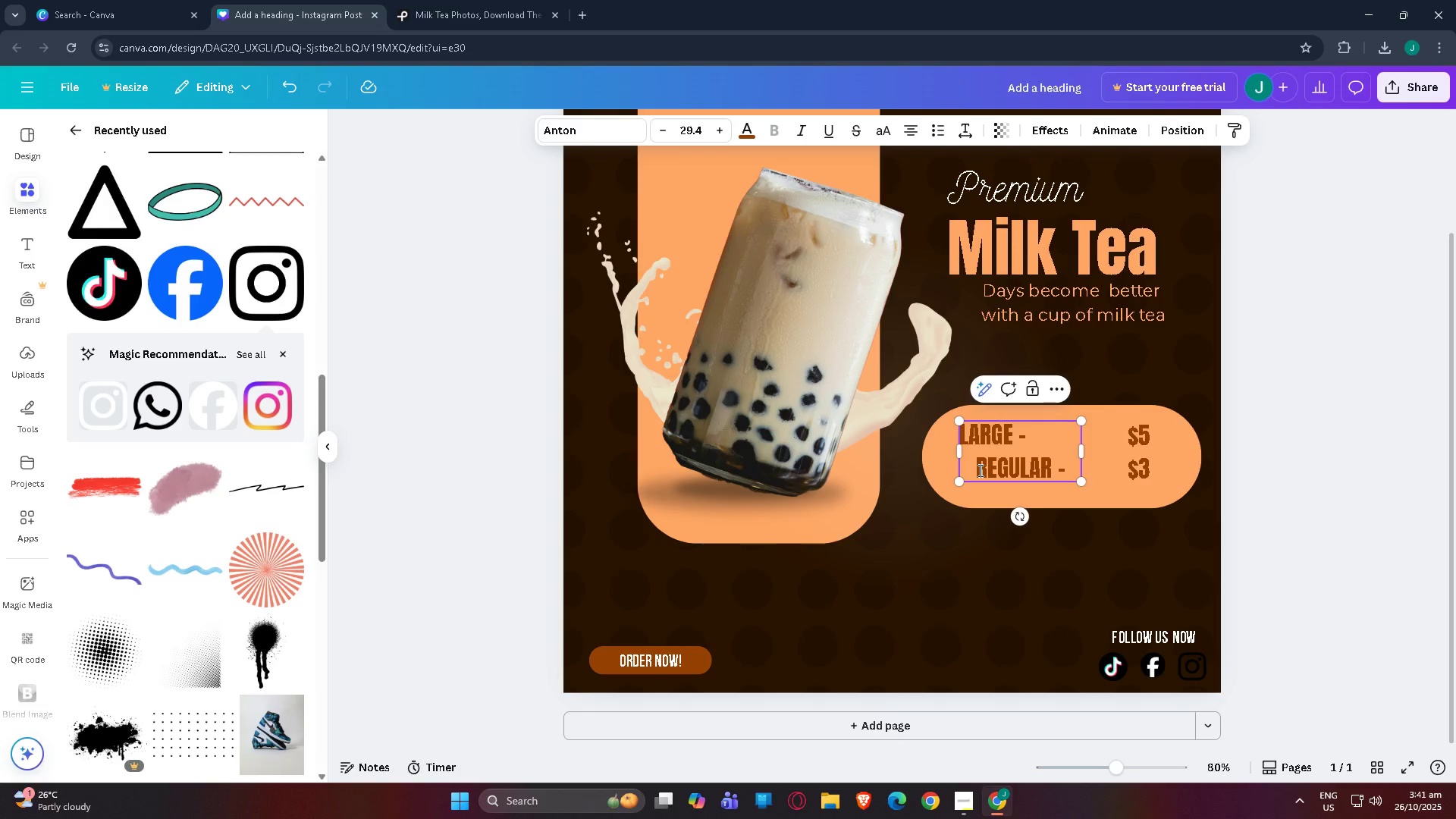 
key(Backspace)
 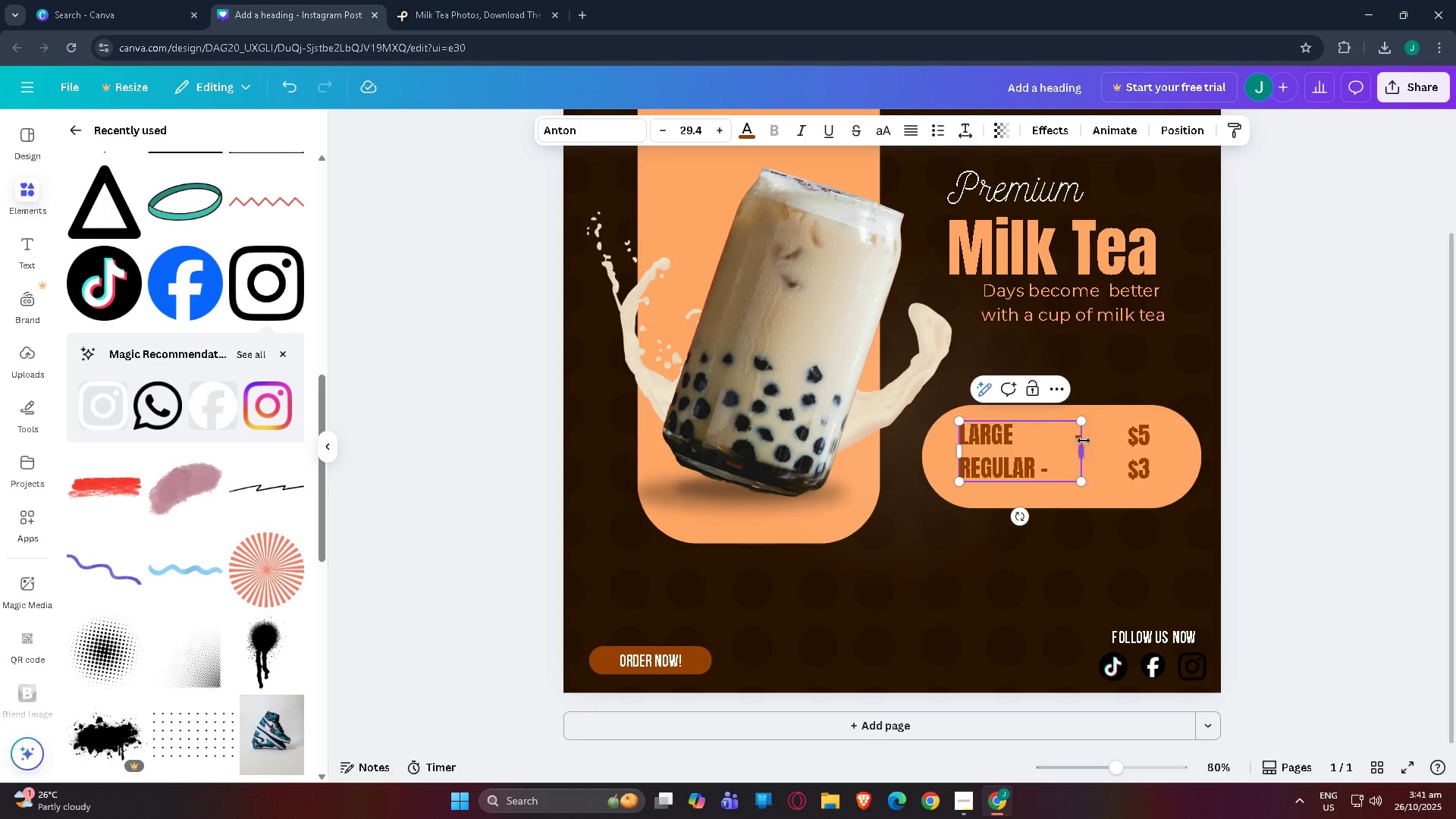 
left_click([1069, 437])
 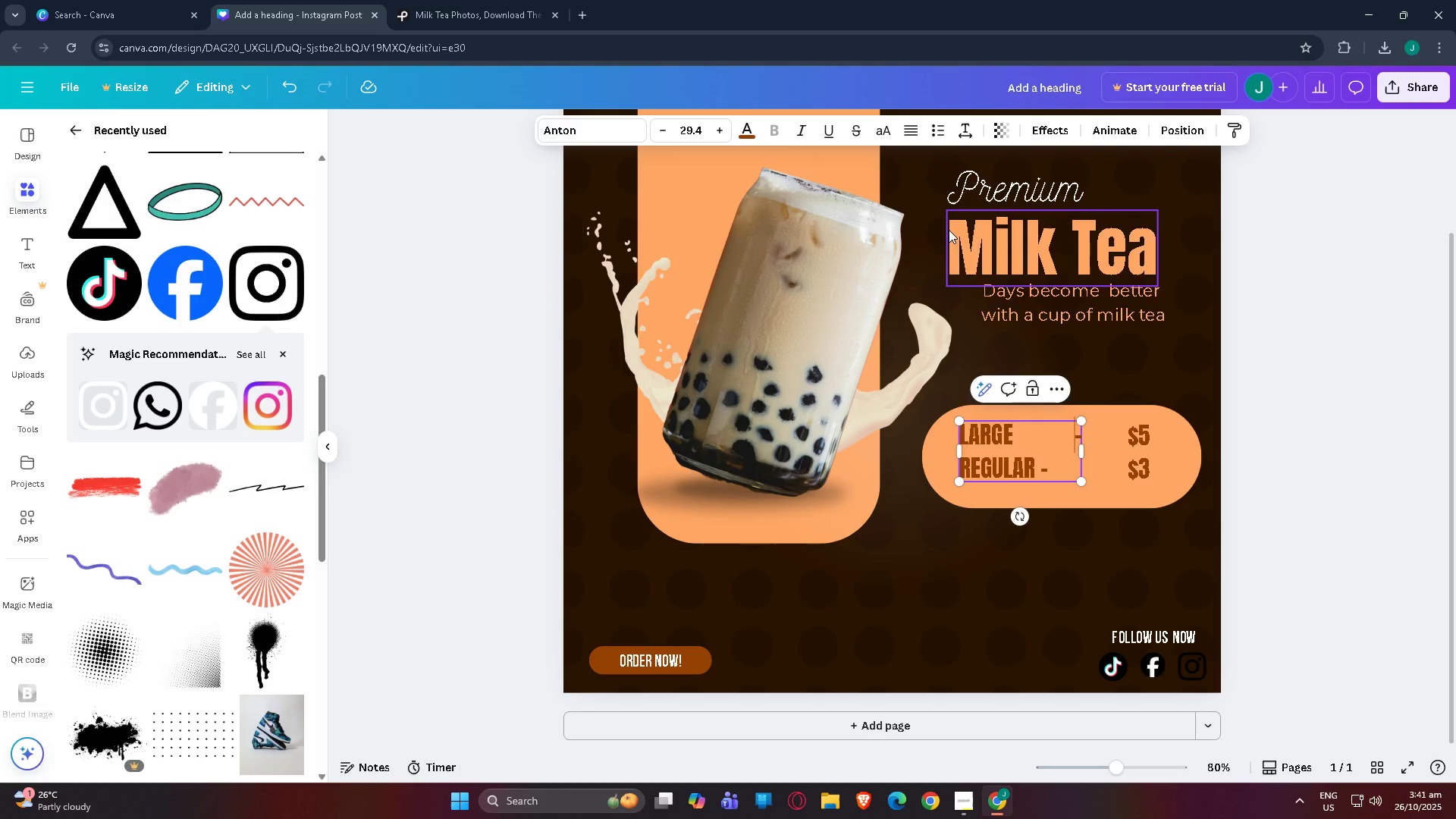 
key(Backspace)
 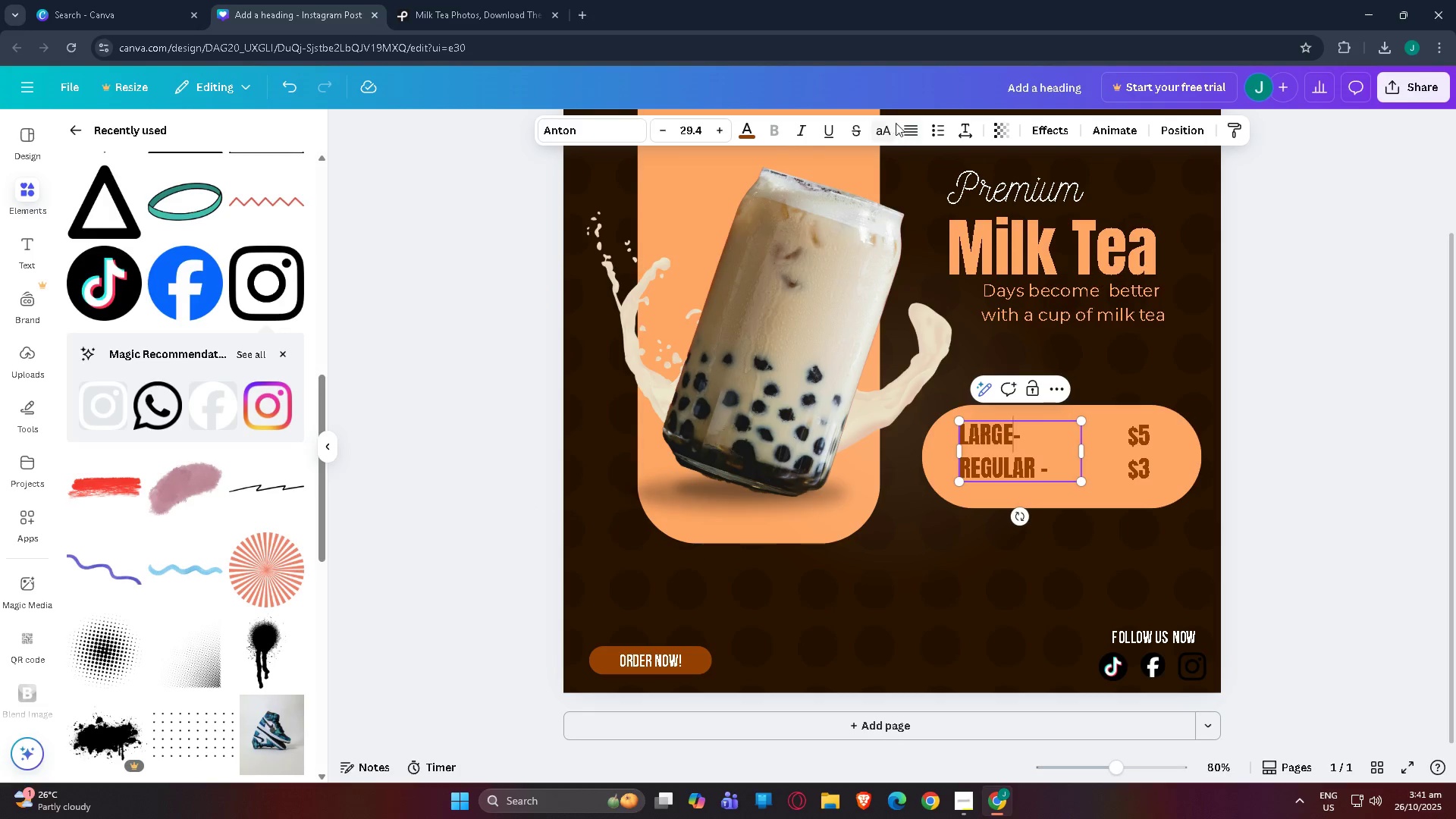 
left_click([905, 127])
 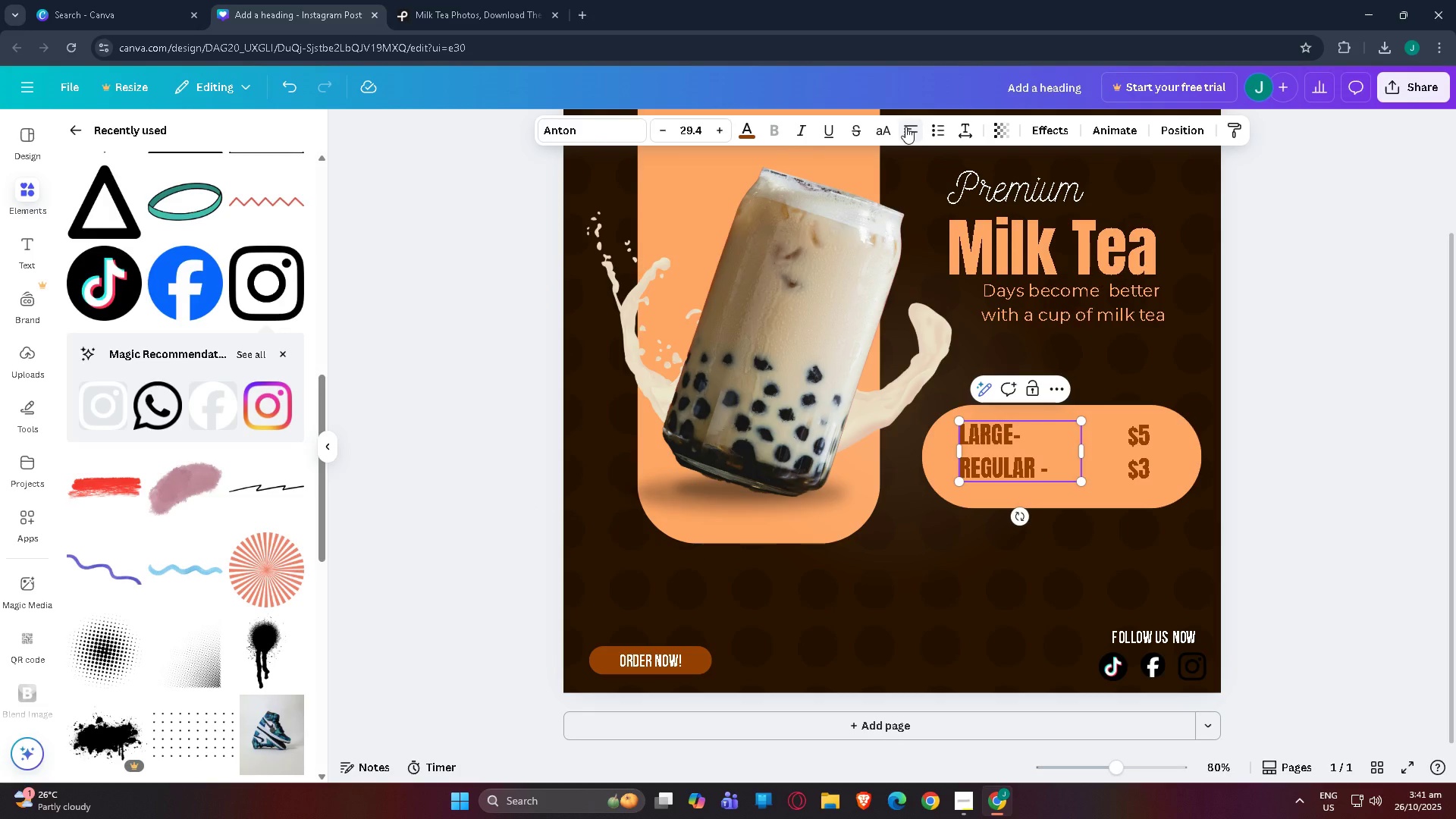 
left_click([905, 127])
 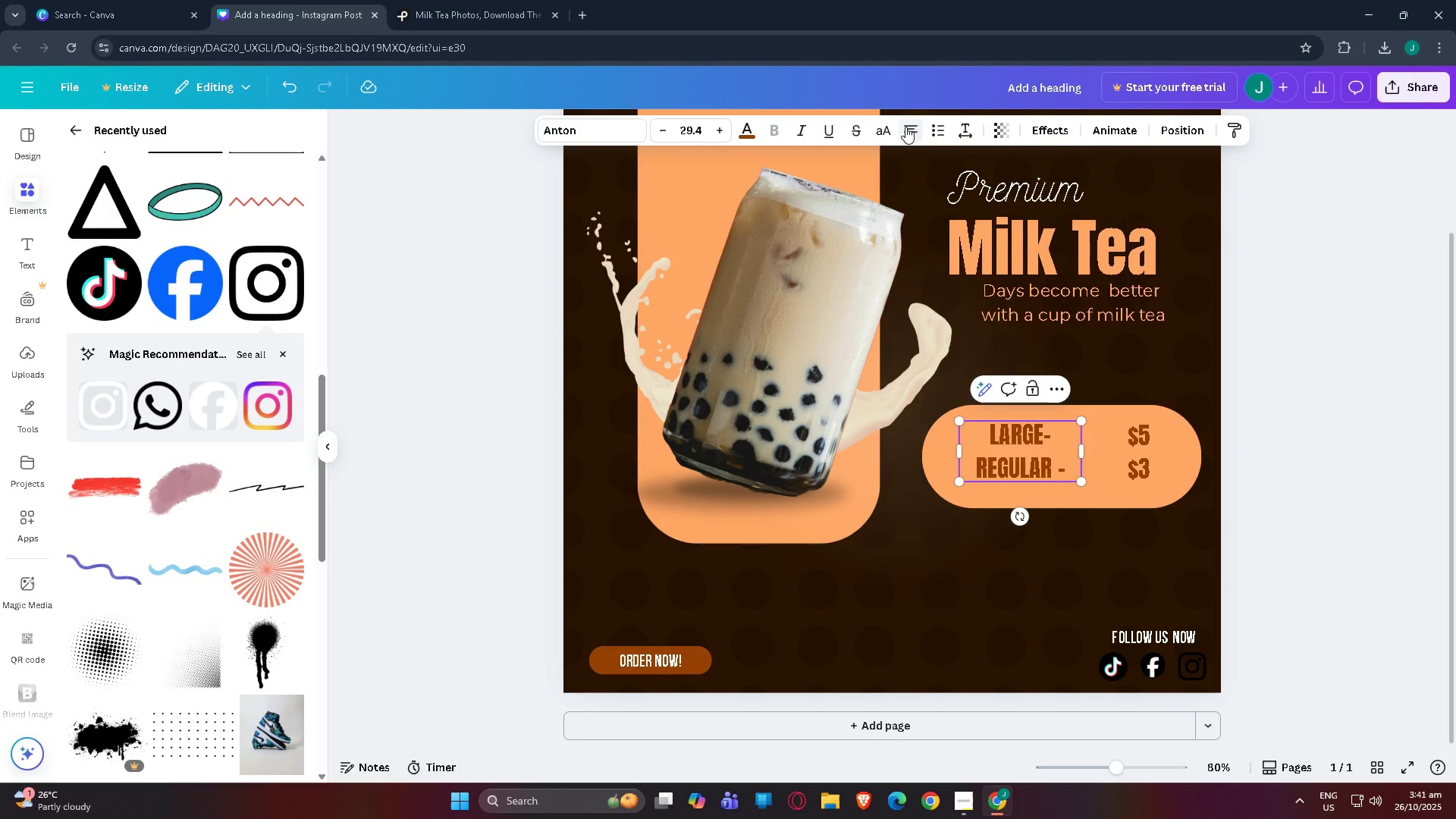 
left_click([912, 133])
 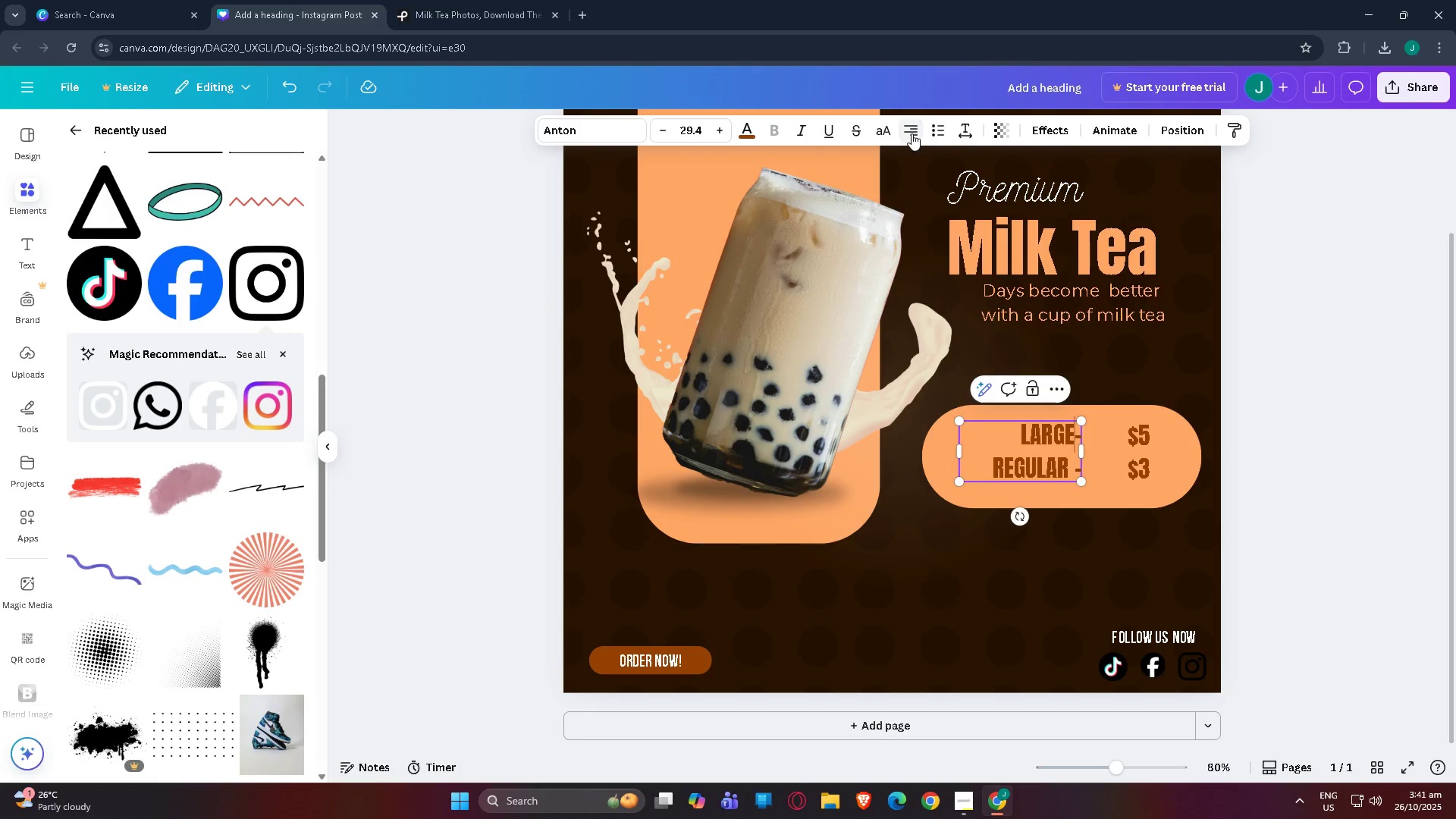 
left_click([1445, 281])
 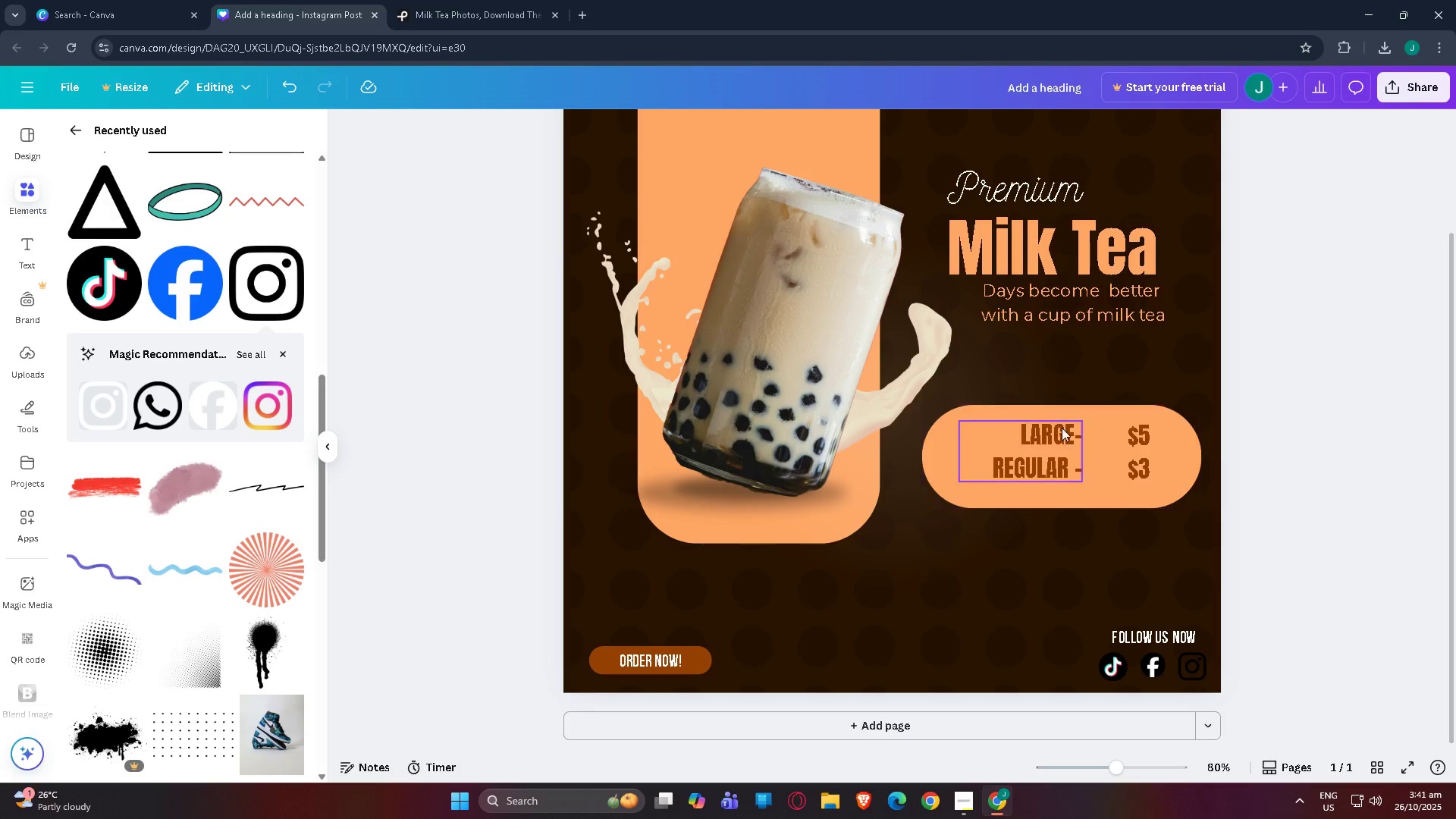 
left_click_drag(start_coordinate=[1058, 433], to_coordinate=[1034, 430])
 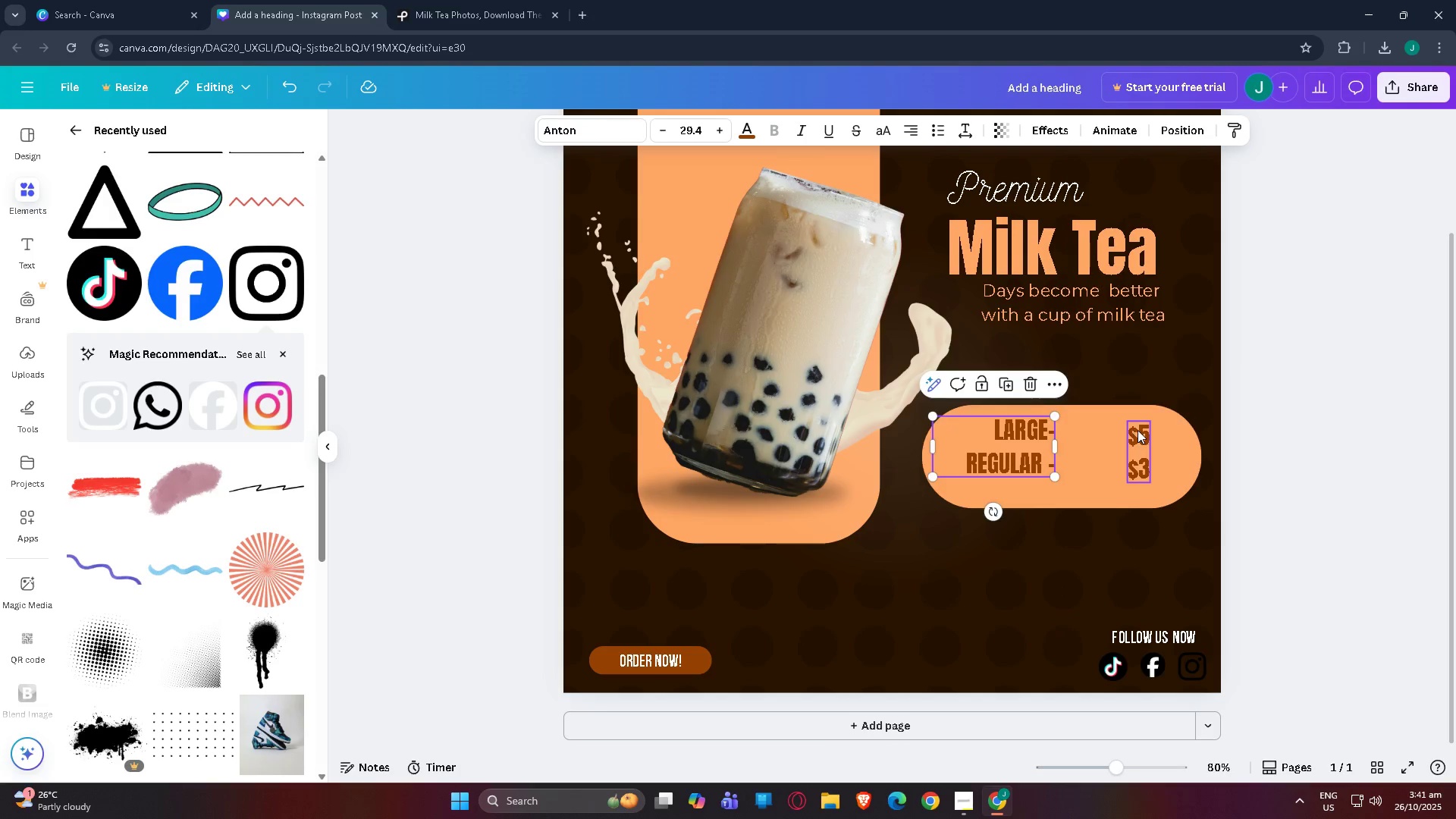 
left_click_drag(start_coordinate=[1138, 430], to_coordinate=[1096, 426])
 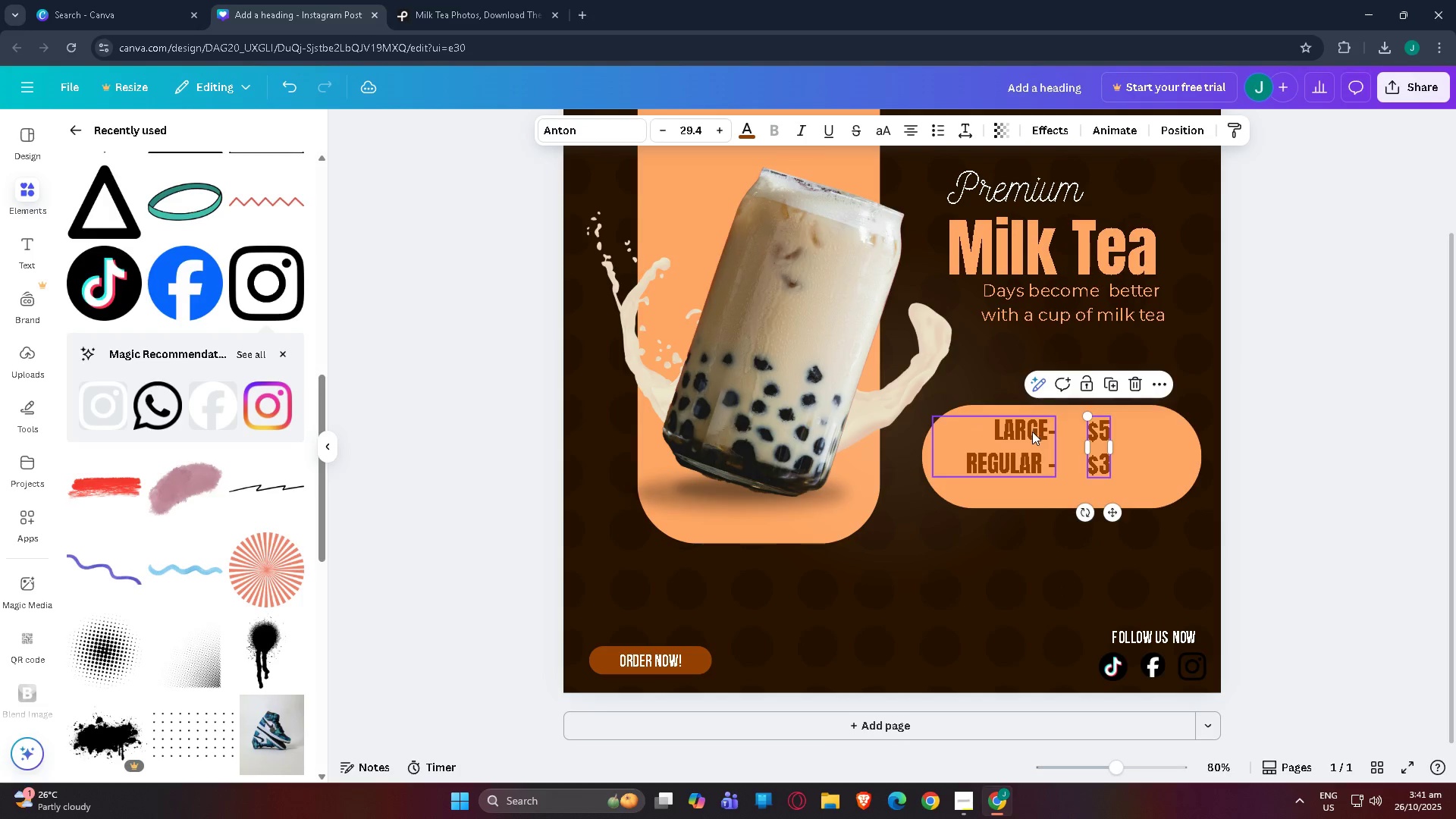 
left_click_drag(start_coordinate=[1032, 431], to_coordinate=[1044, 433])
 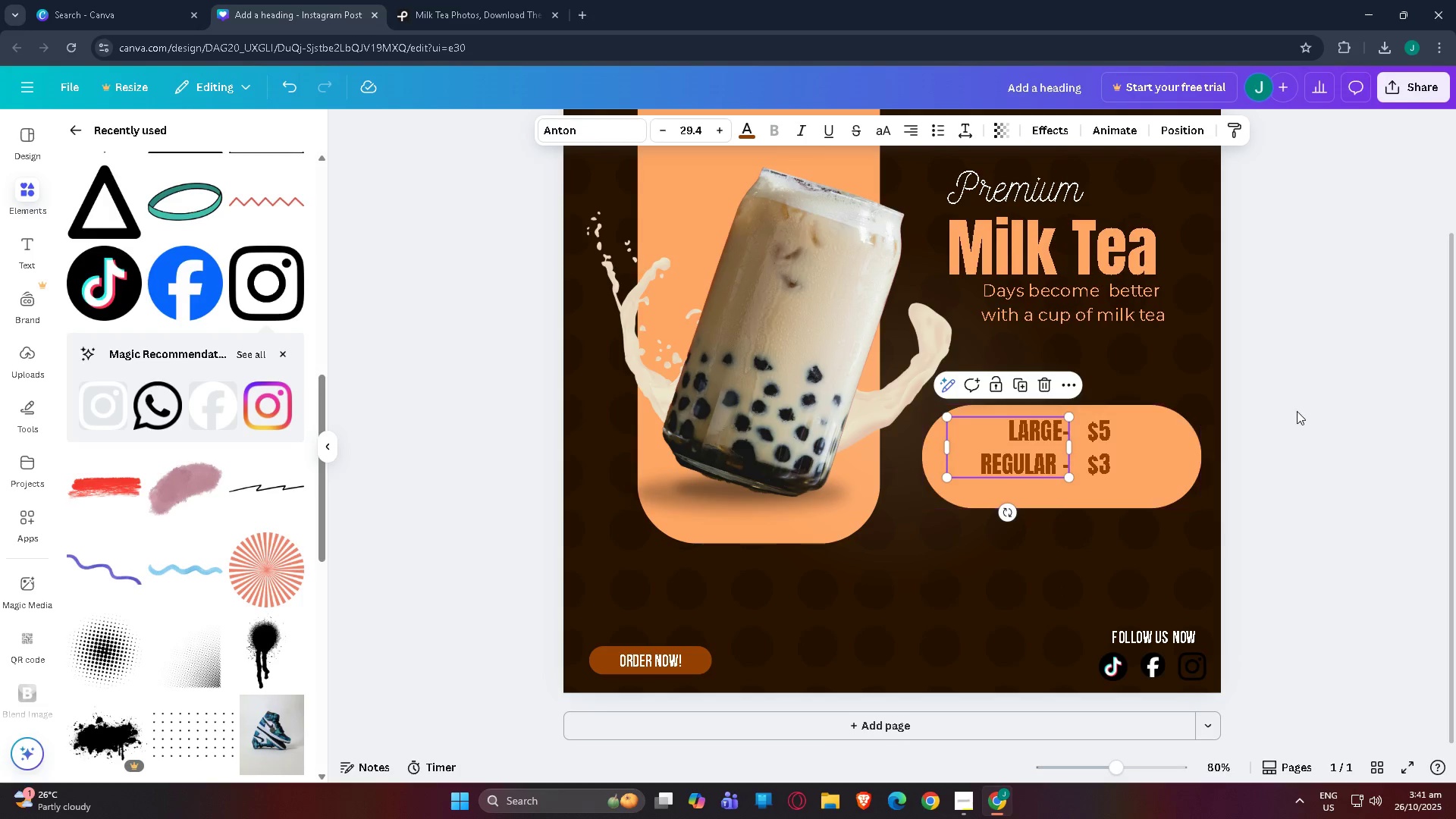 
left_click([1297, 411])
 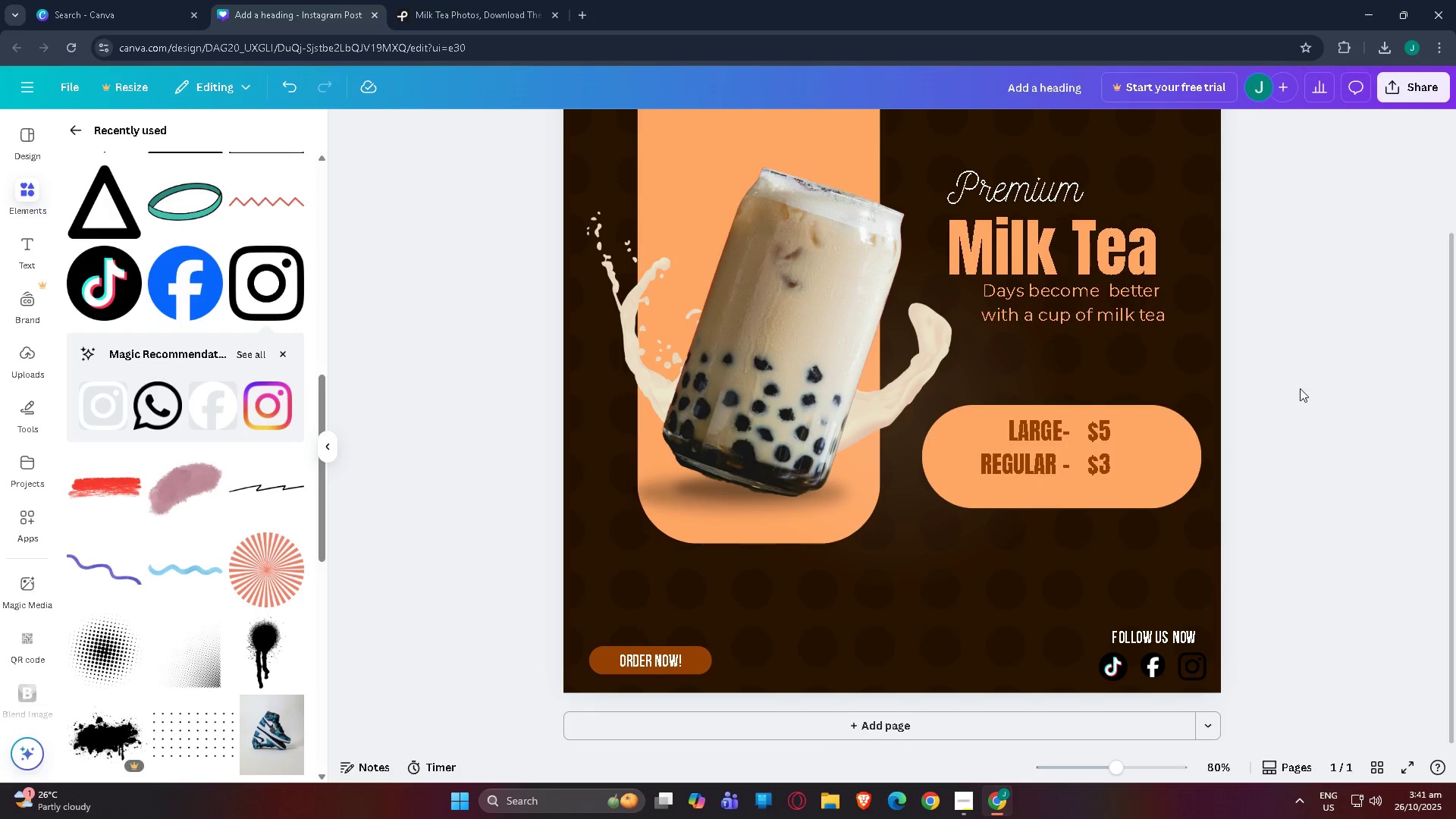 
scroll: coordinate [1234, 407], scroll_direction: up, amount: 3.0
 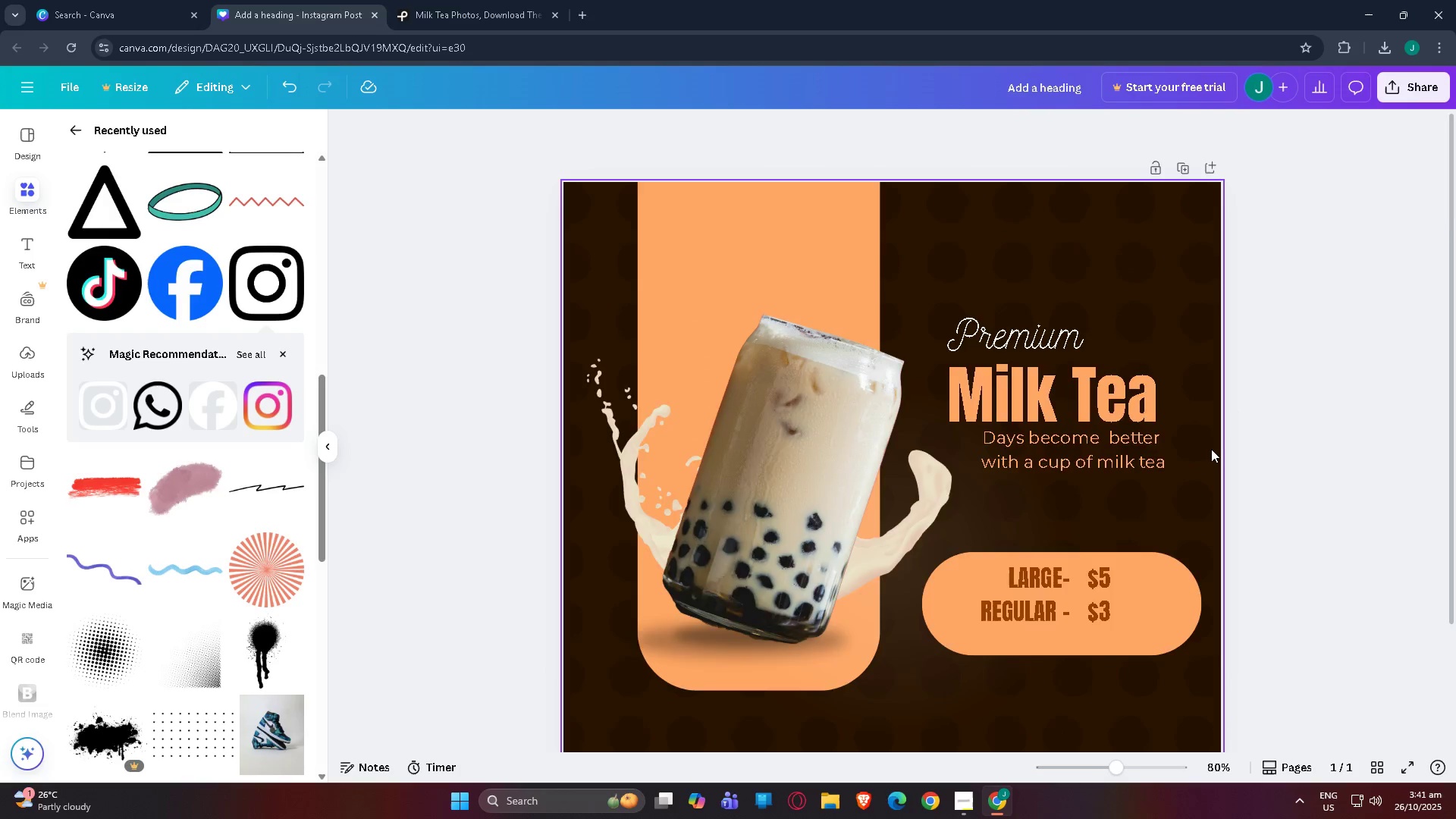 
scroll: coordinate [1211, 449], scroll_direction: down, amount: 2.0
 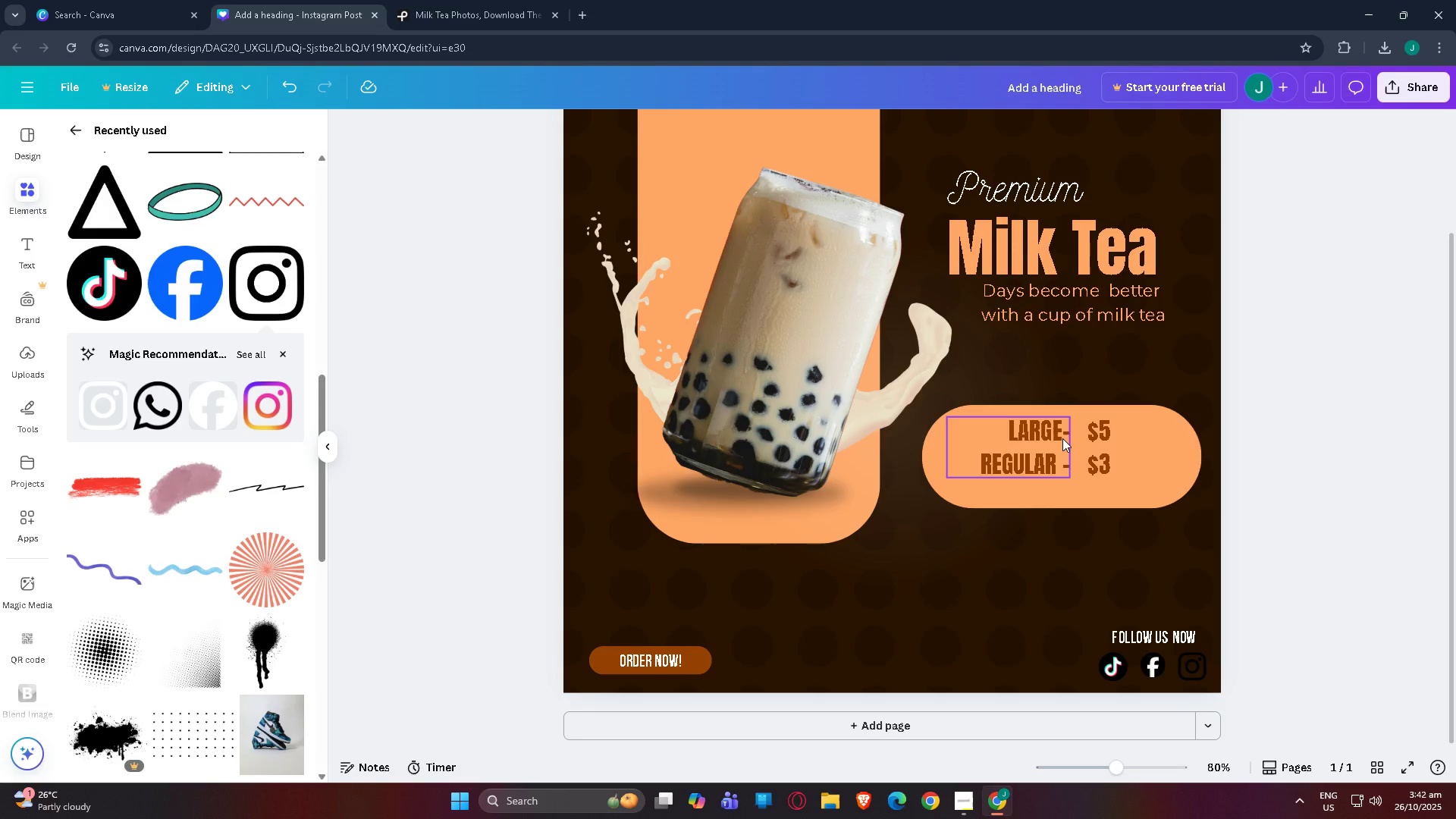 
wait(5.88)
 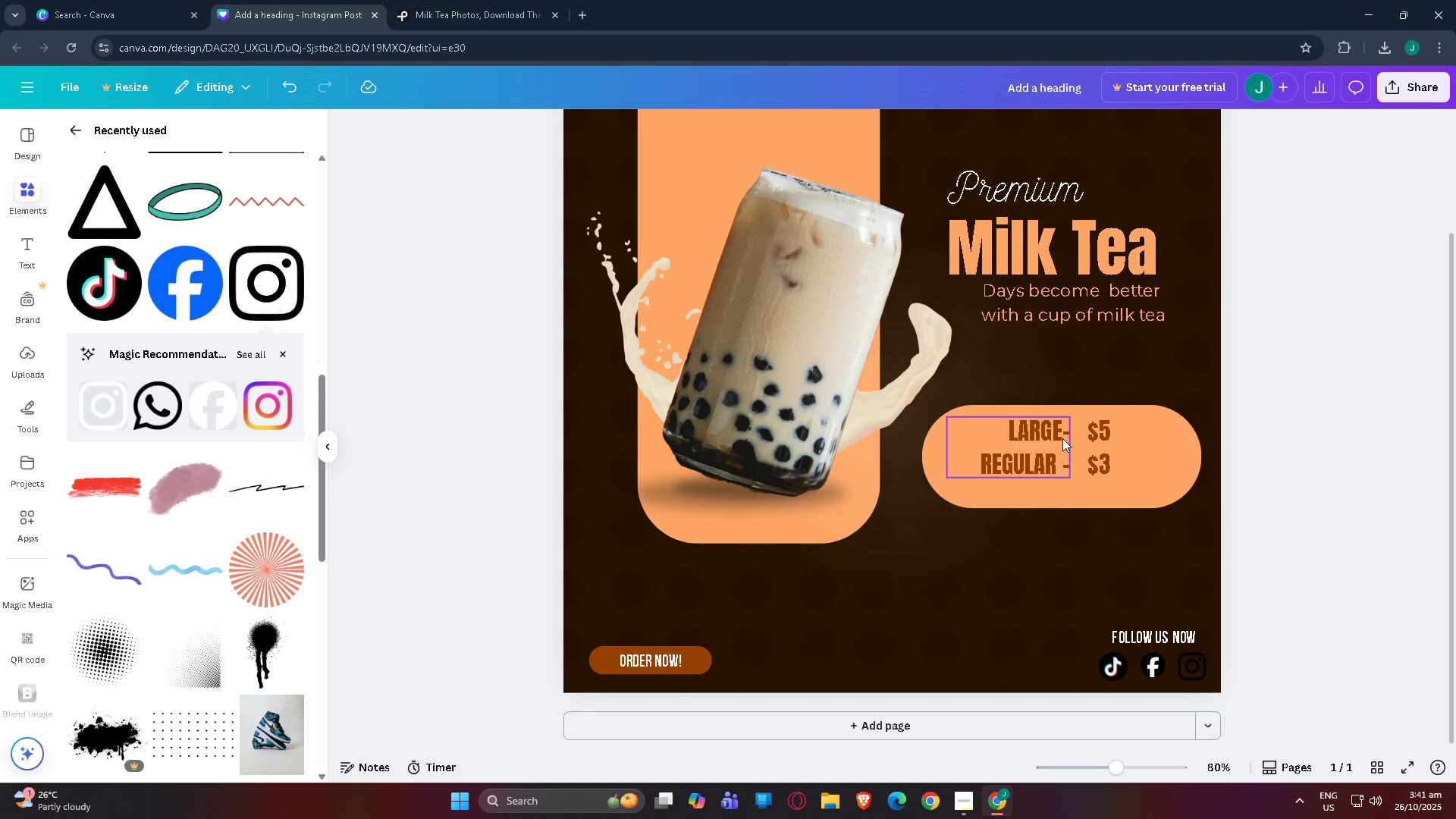 
left_click([1134, 503])
 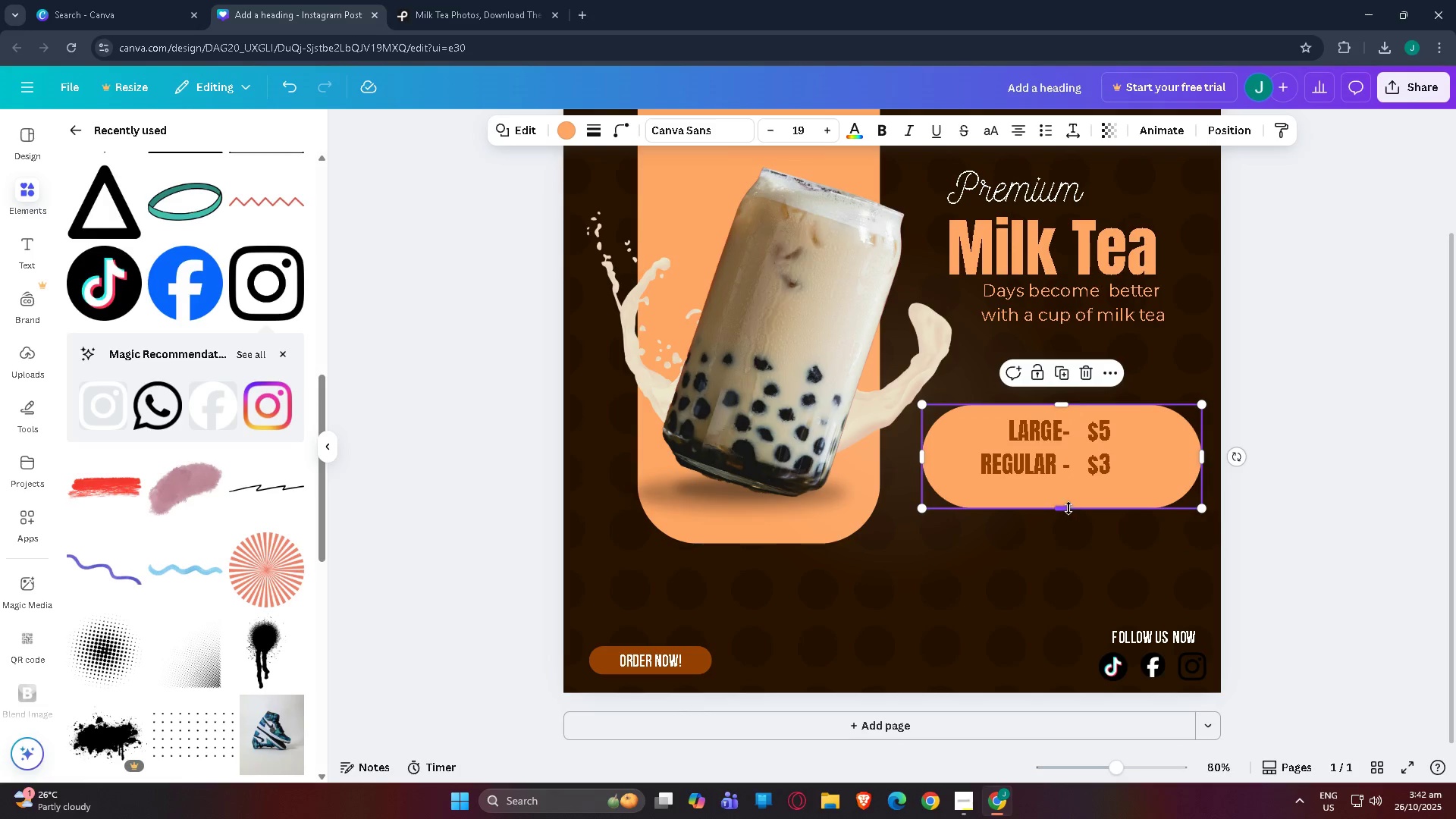 
left_click_drag(start_coordinate=[1068, 508], to_coordinate=[1068, 485])
 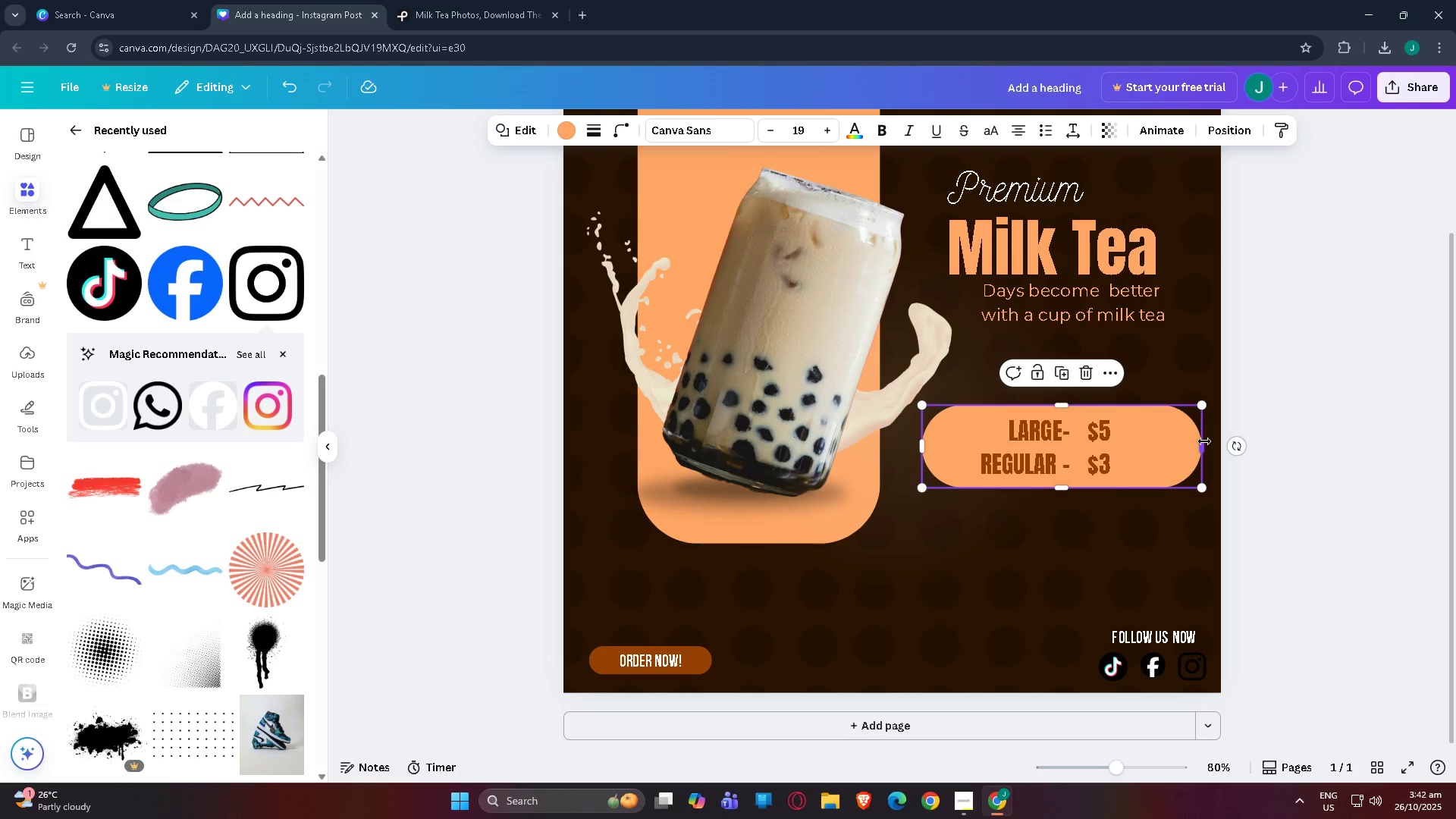 
left_click_drag(start_coordinate=[1203, 443], to_coordinate=[1165, 444])
 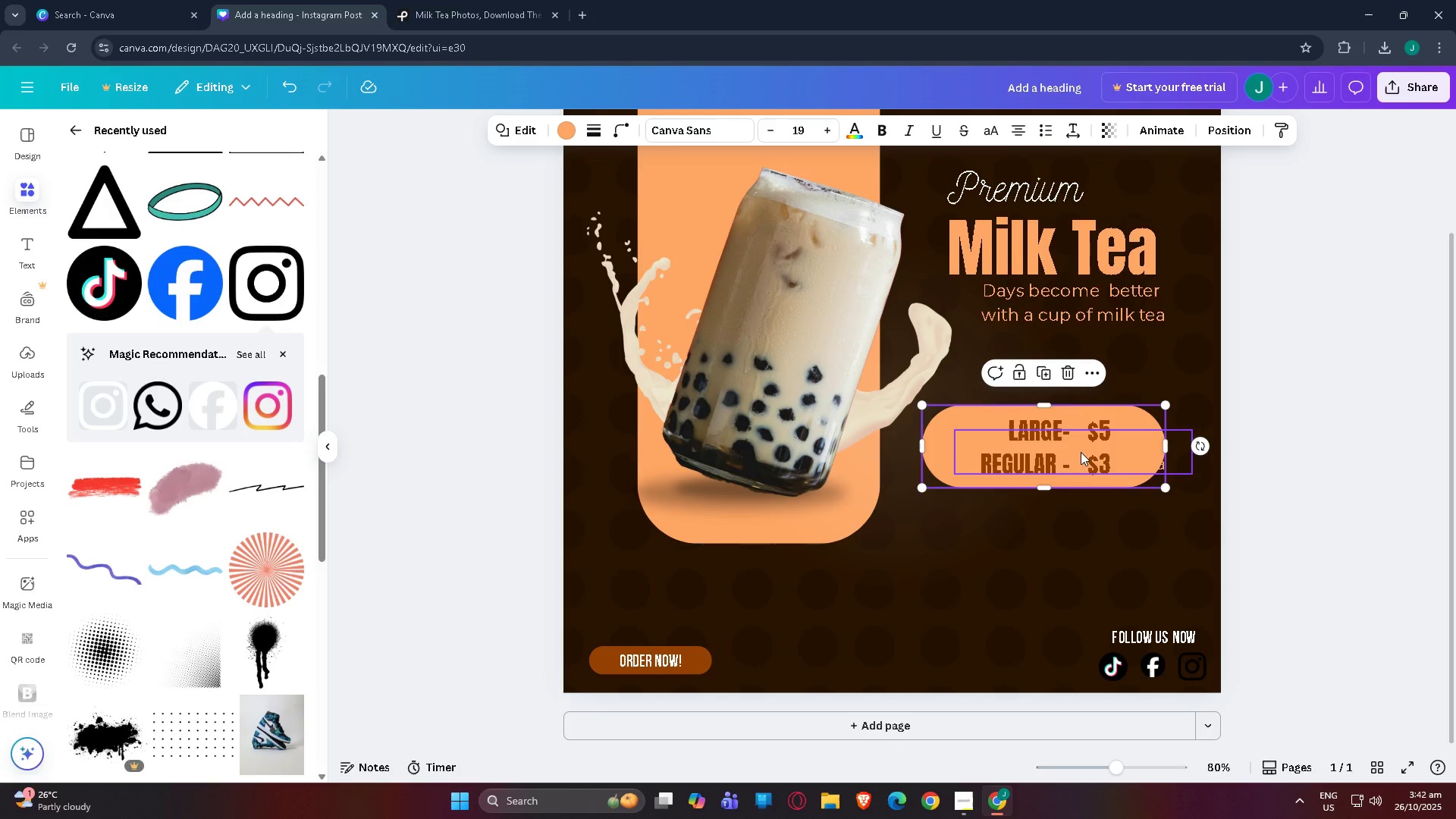 
left_click_drag(start_coordinate=[1042, 448], to_coordinate=[1034, 447])
 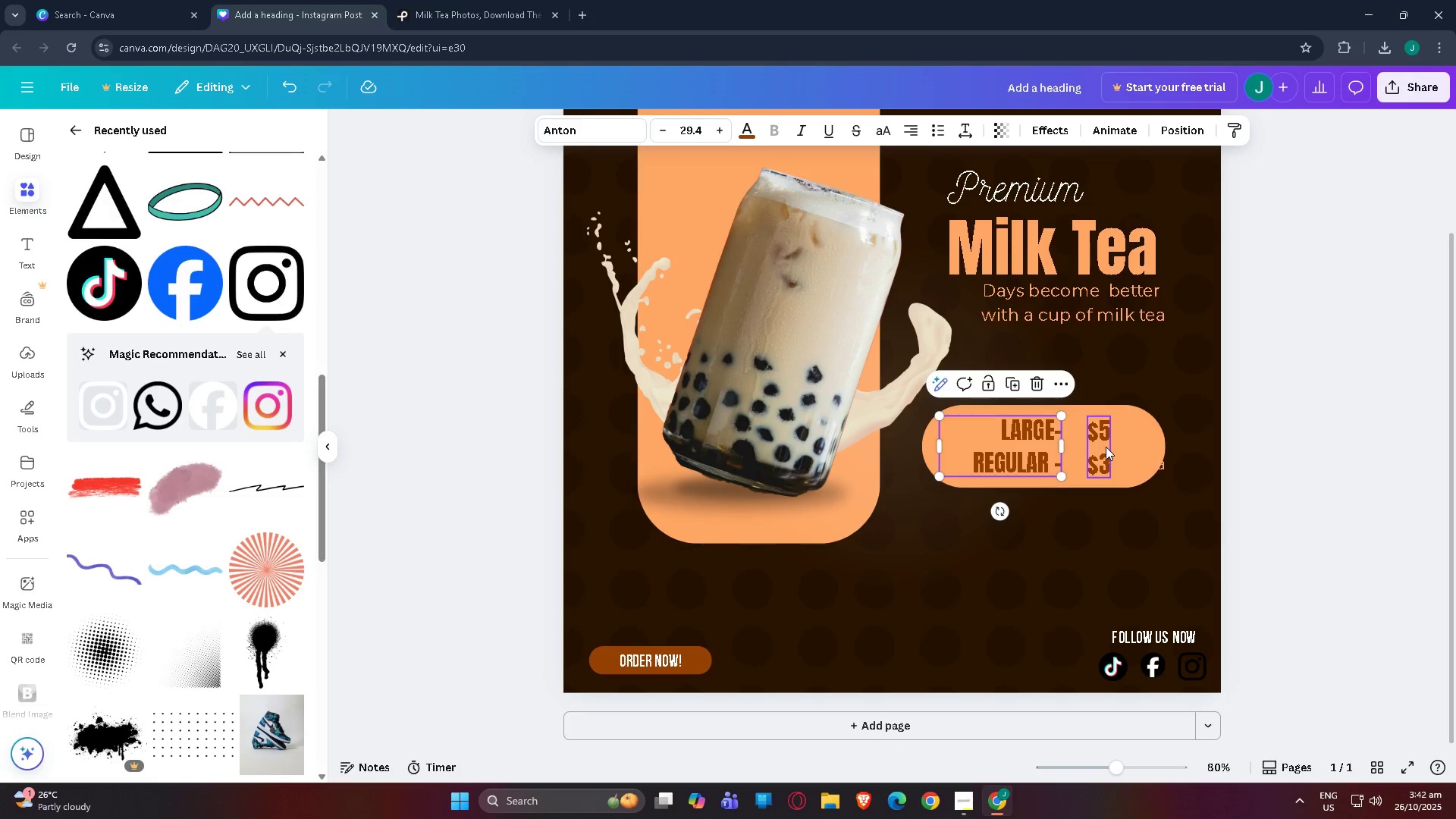 
left_click_drag(start_coordinate=[1106, 447], to_coordinate=[1094, 446])
 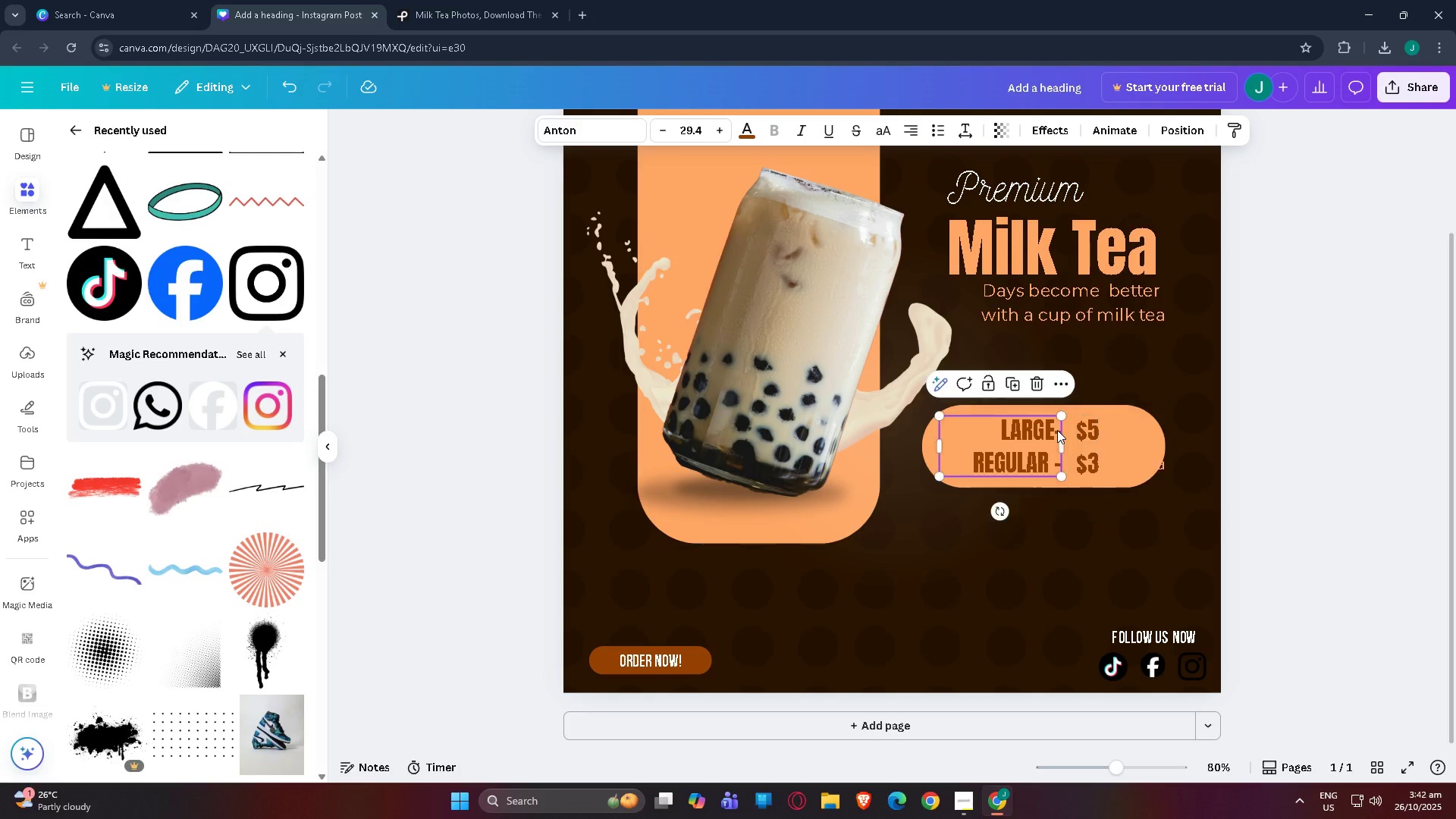 
double_click([1057, 430])
 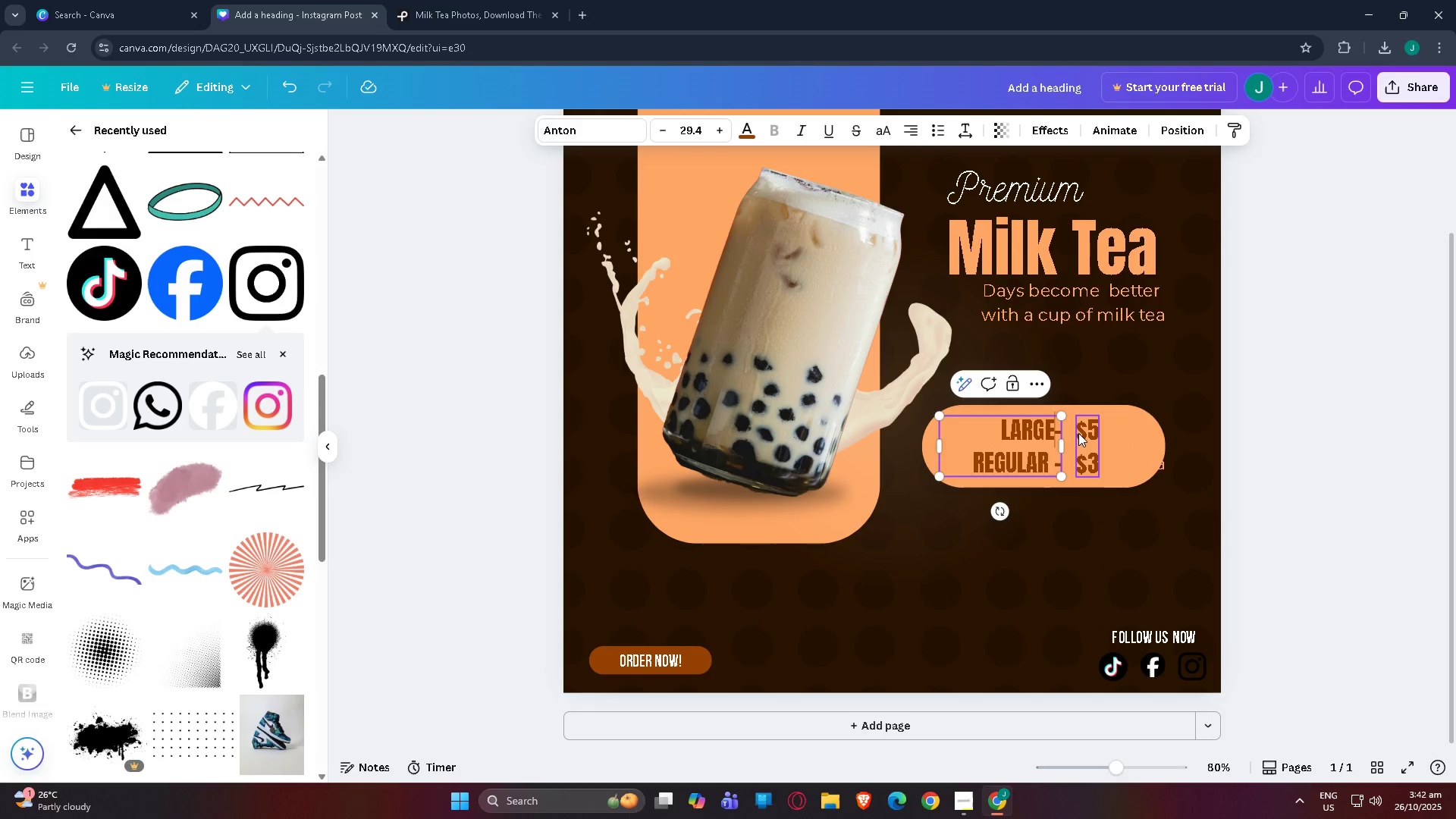 
key(Space)
 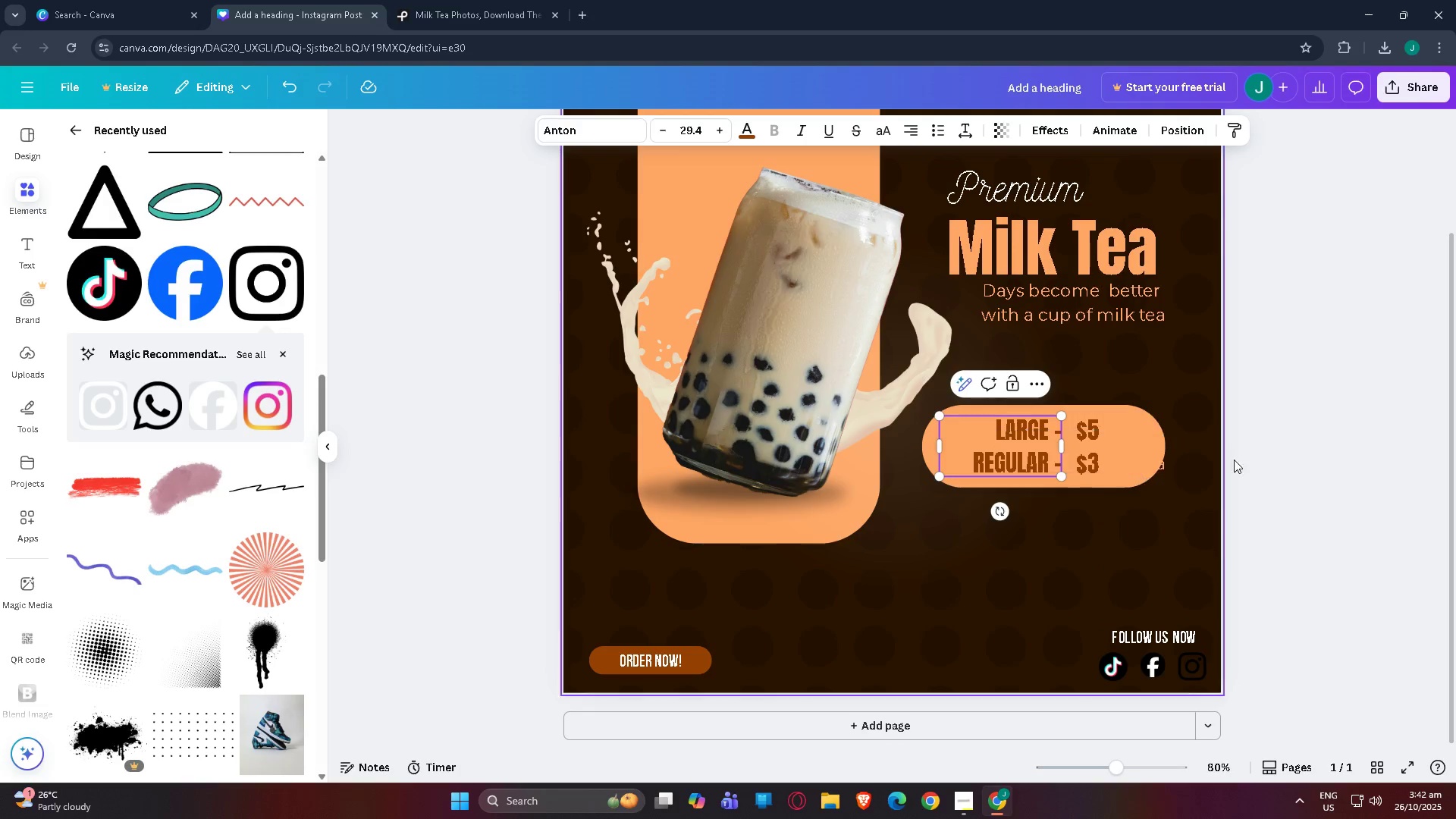 
left_click([1316, 443])
 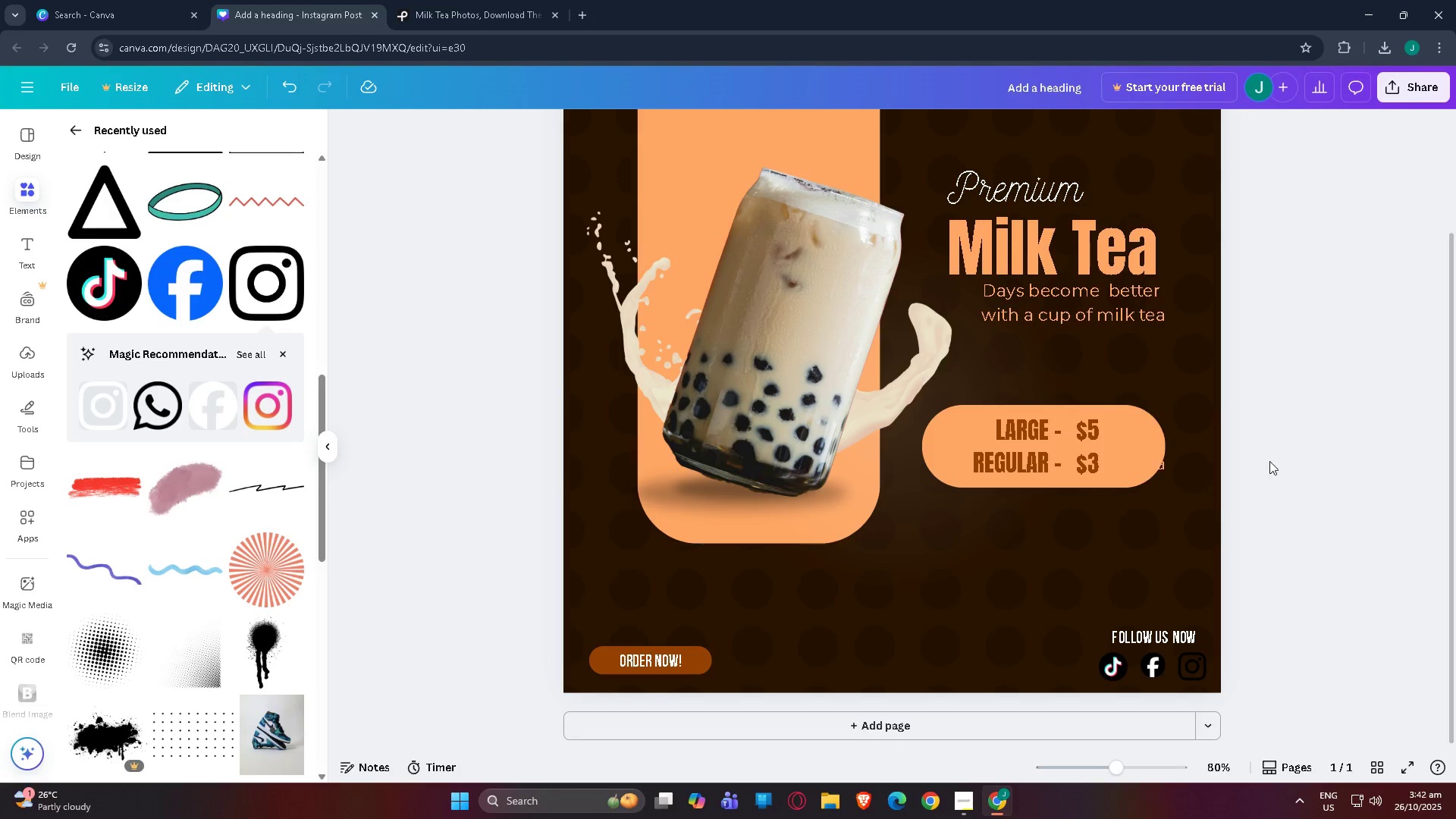 
scroll: coordinate [1282, 403], scroll_direction: up, amount: 2.0
 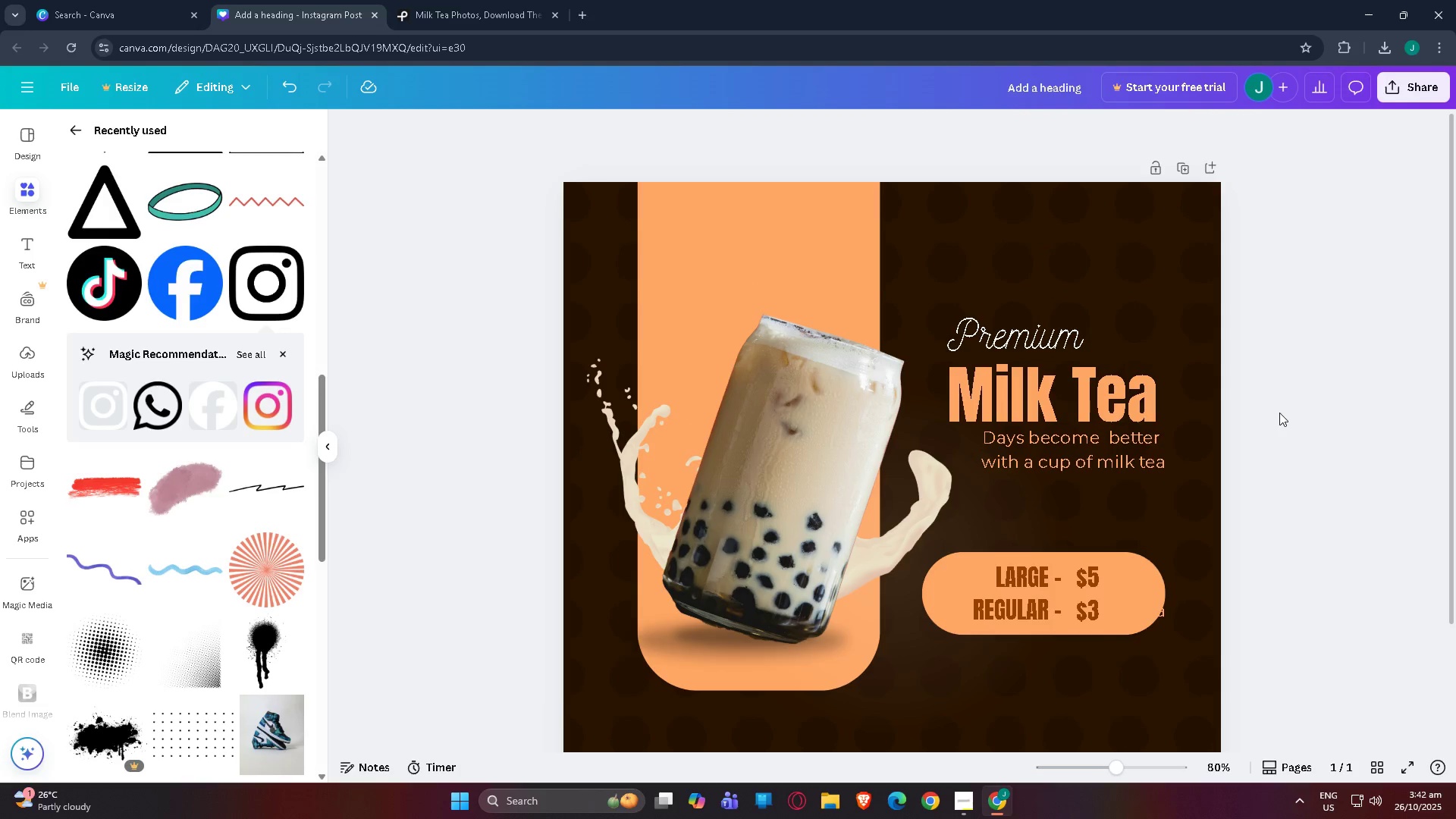 
scroll: coordinate [1279, 413], scroll_direction: none, amount: 0.0